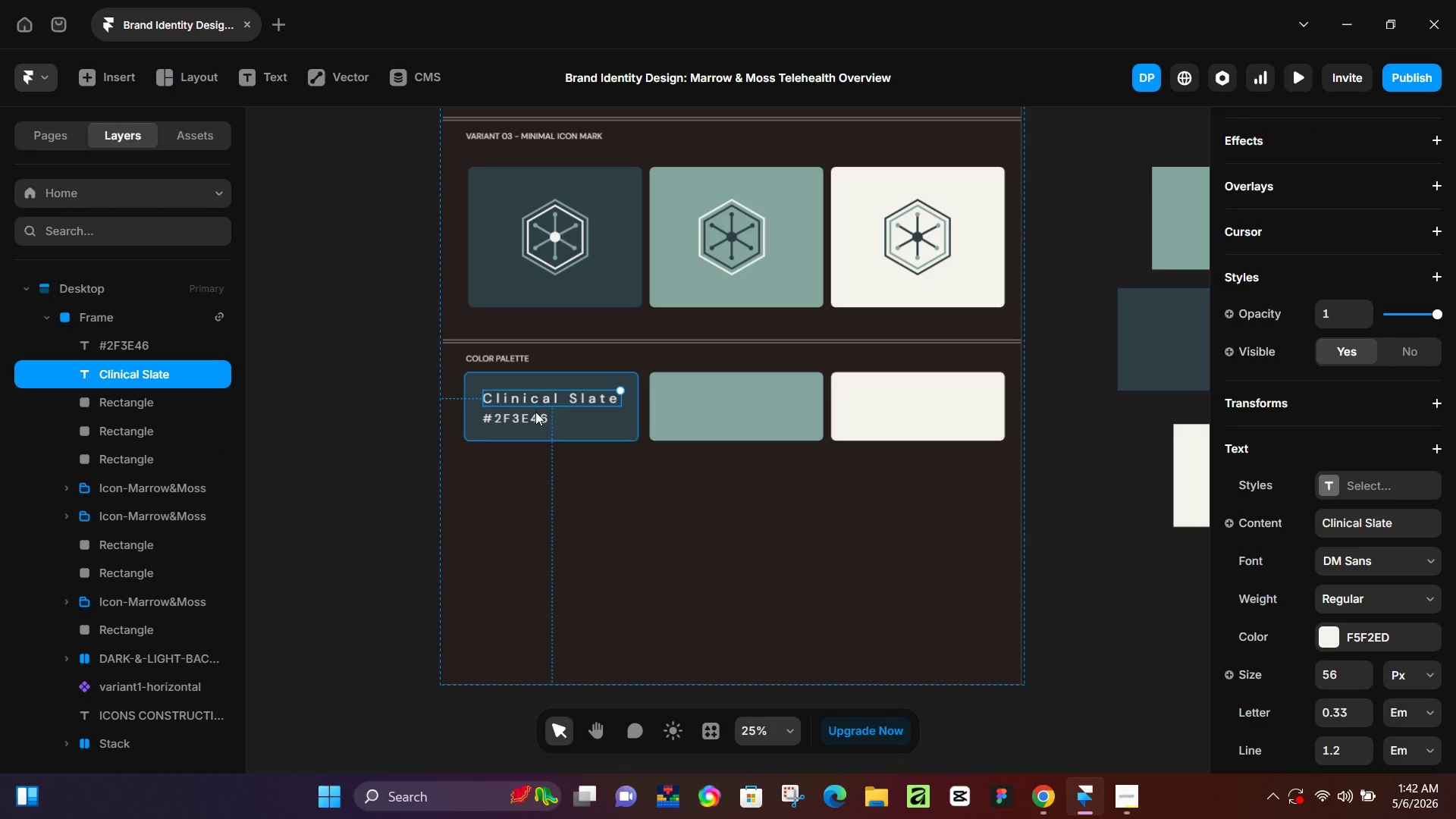 
hold_key(key=ShiftLeft, duration=0.47)
double_click([533, 413])
 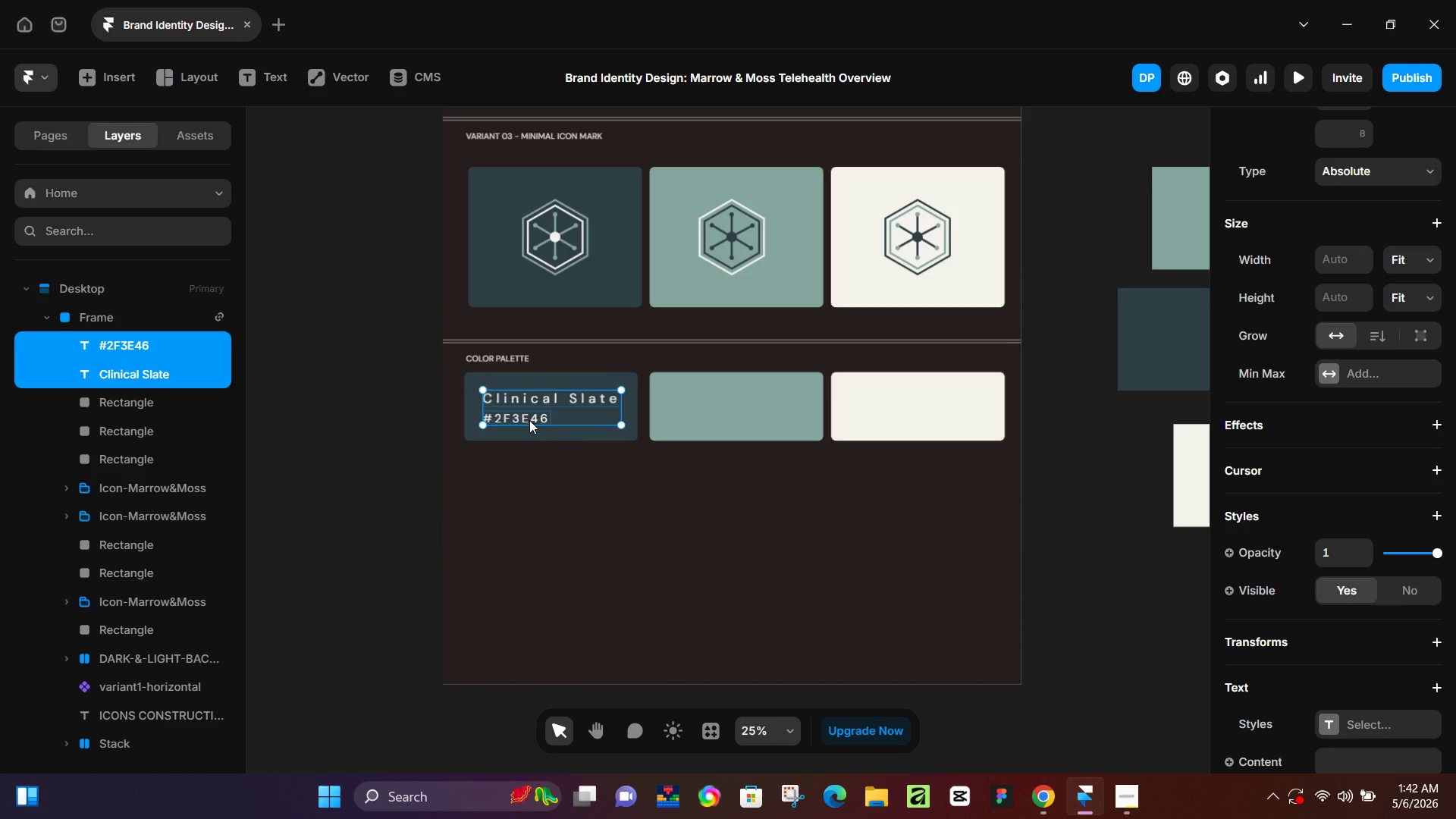 
key(K)
 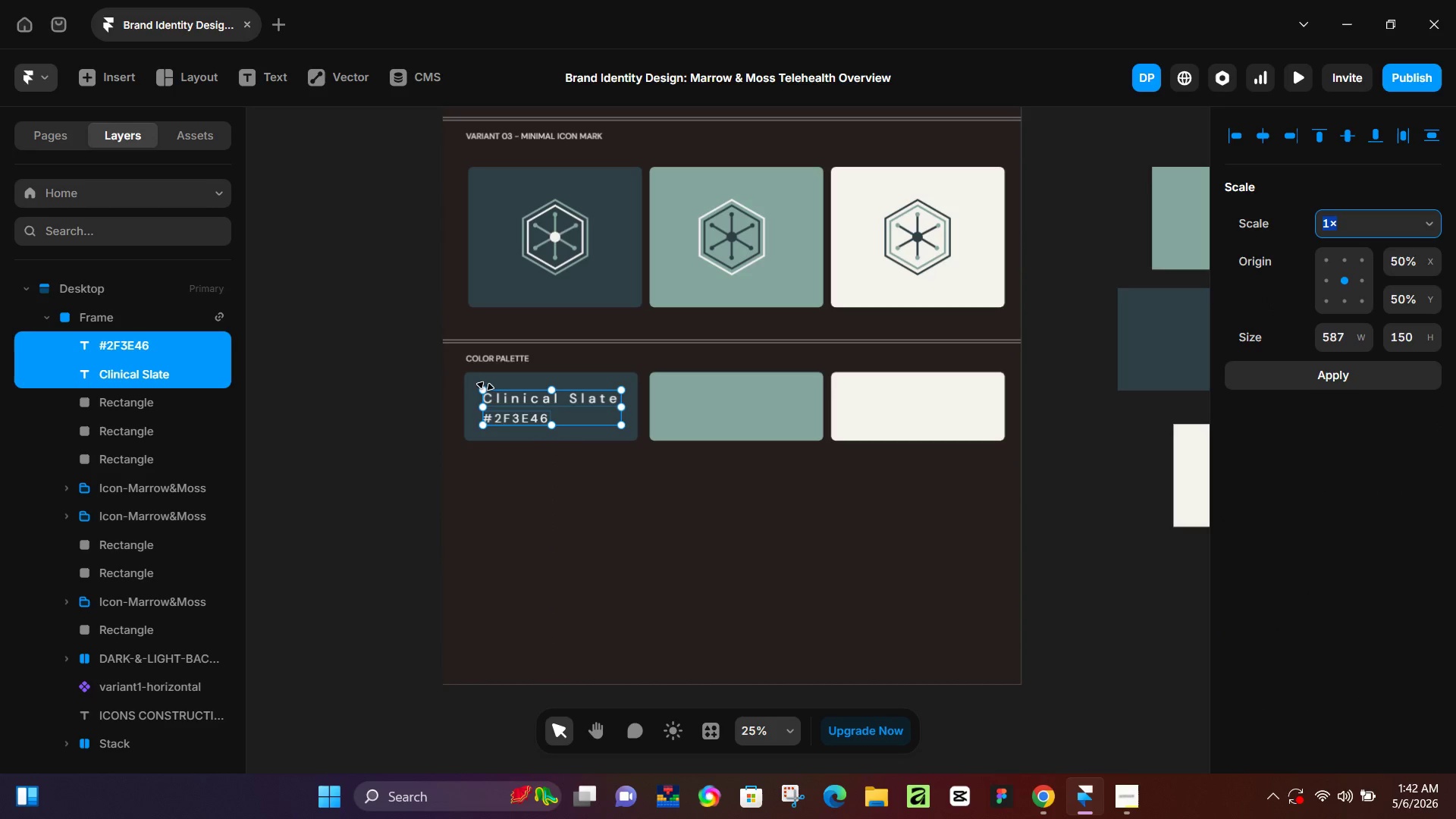 
left_click_drag(start_coordinate=[487, 387], to_coordinate=[519, 400])
 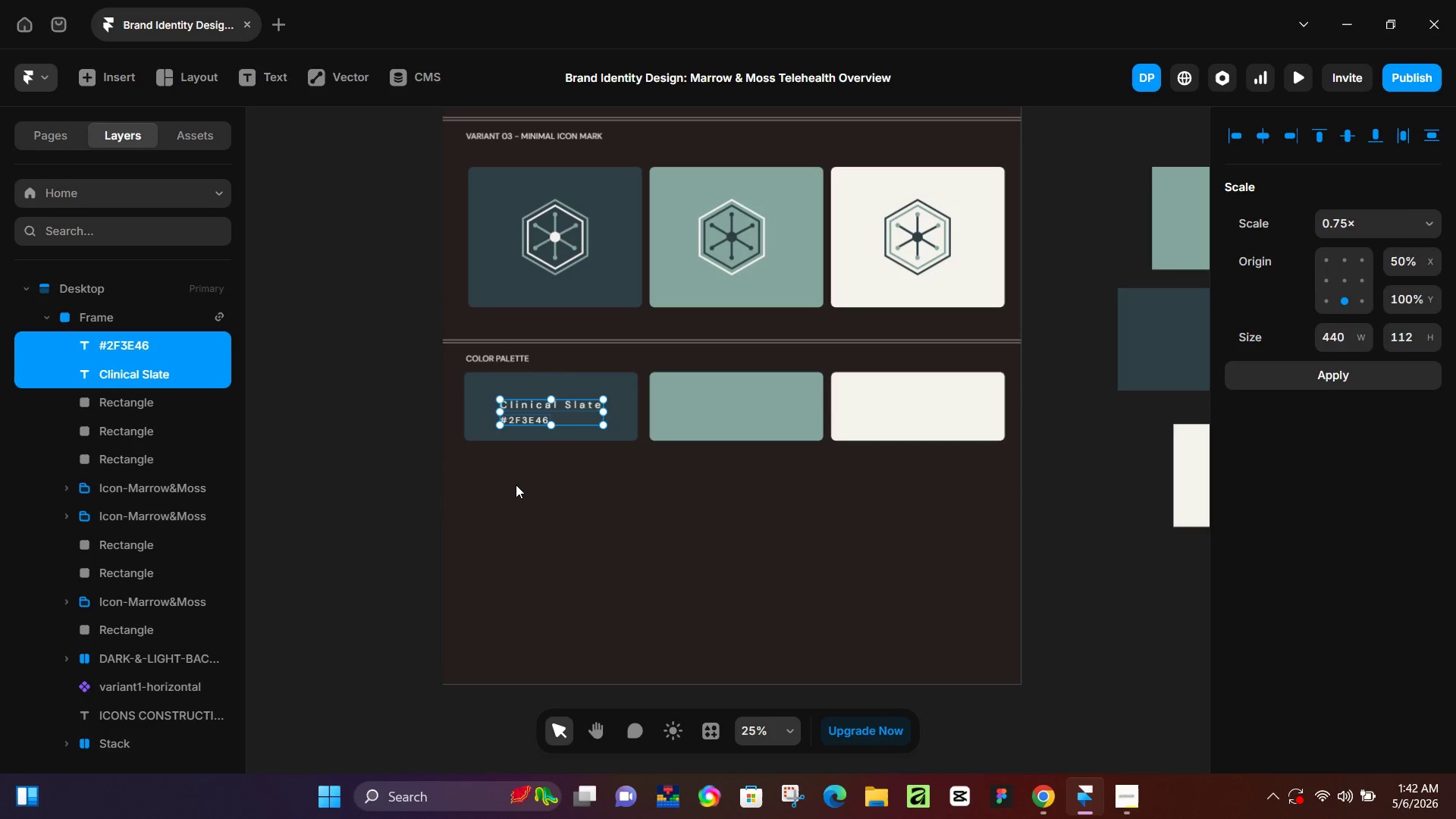 
left_click([516, 488])
 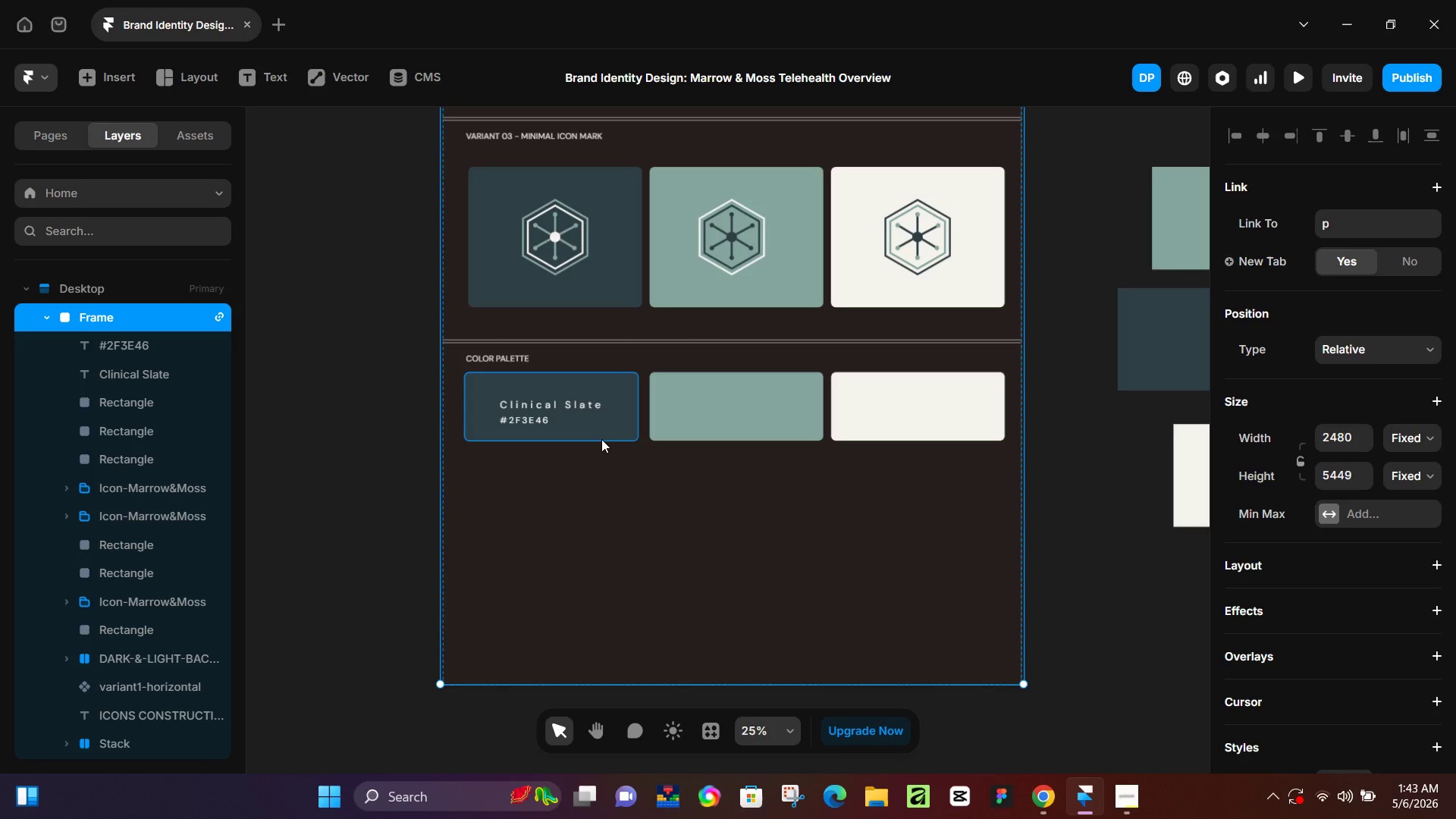 
wait(59.06)
 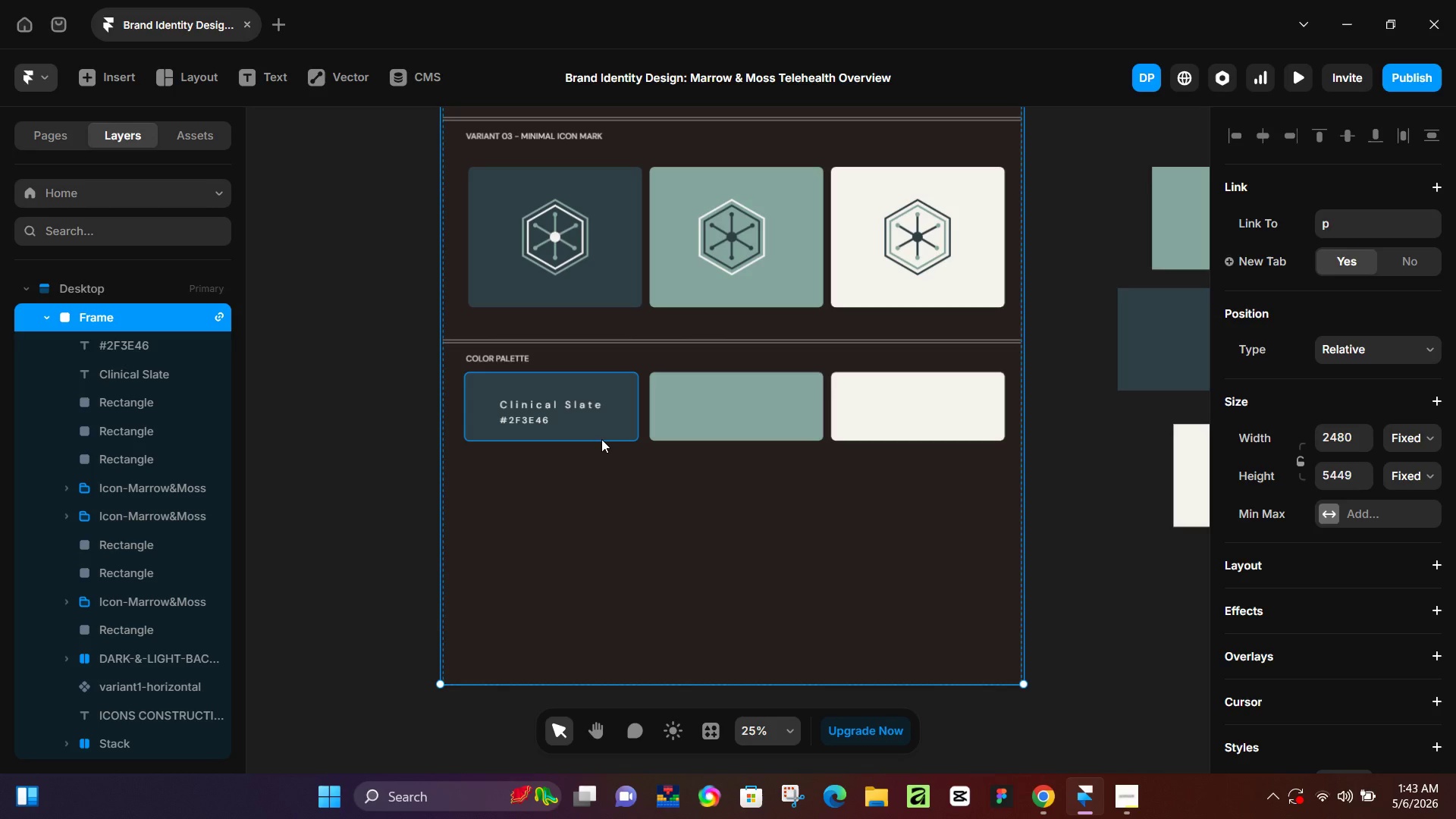 
left_click([578, 505])
 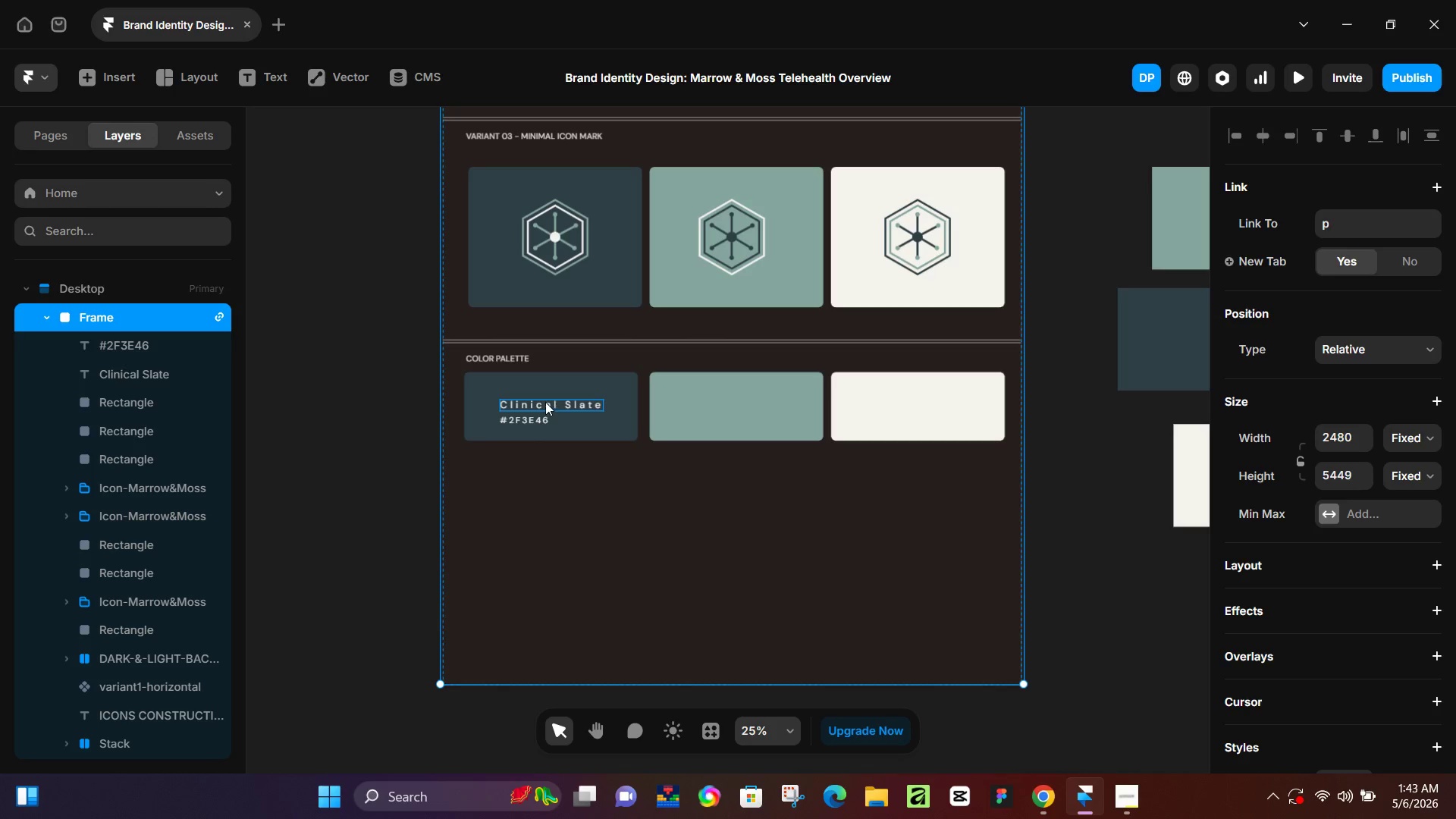 
left_click([545, 402])
 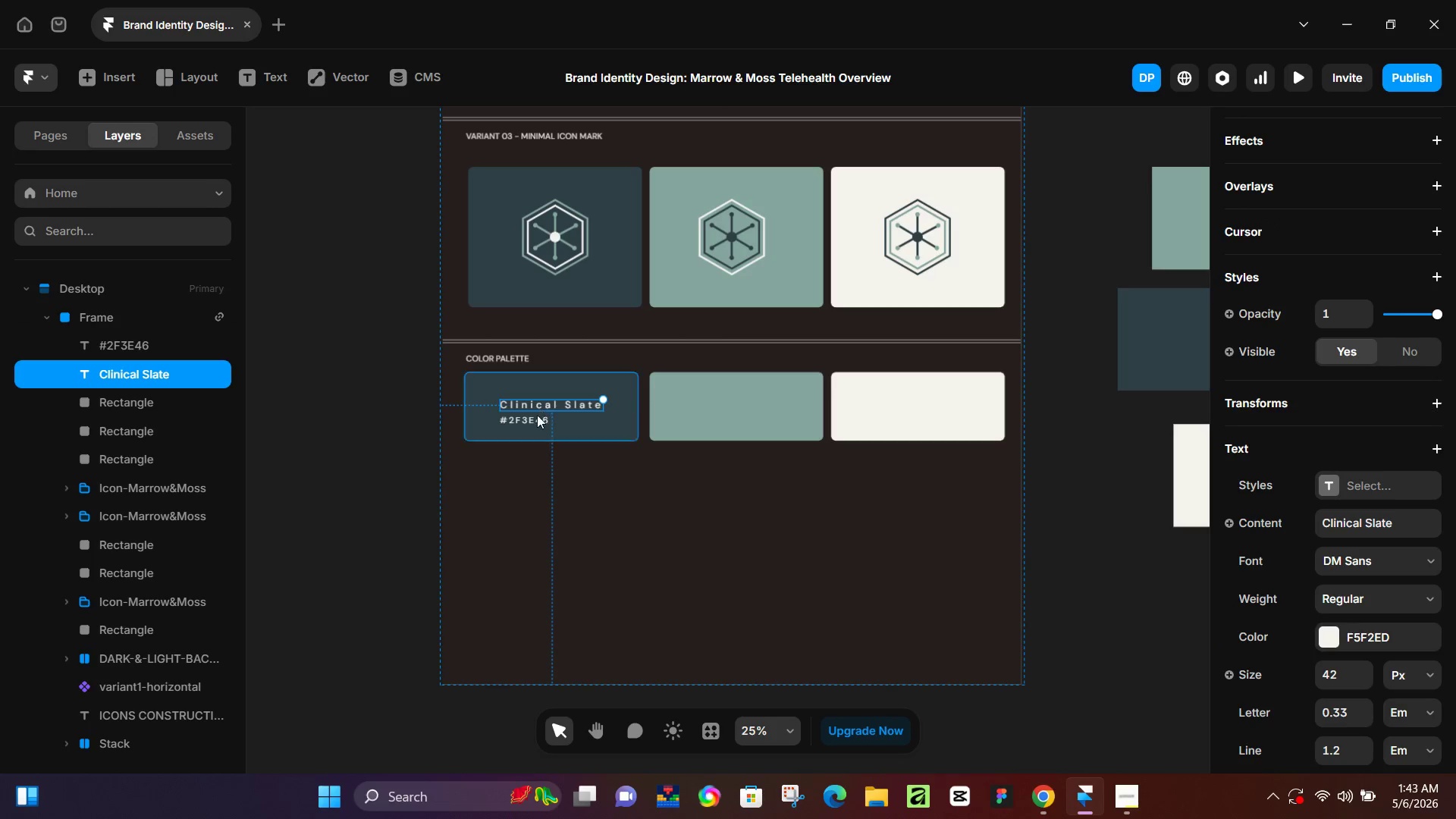 
hold_key(key=ShiftLeft, duration=0.61)
left_click([532, 420])
 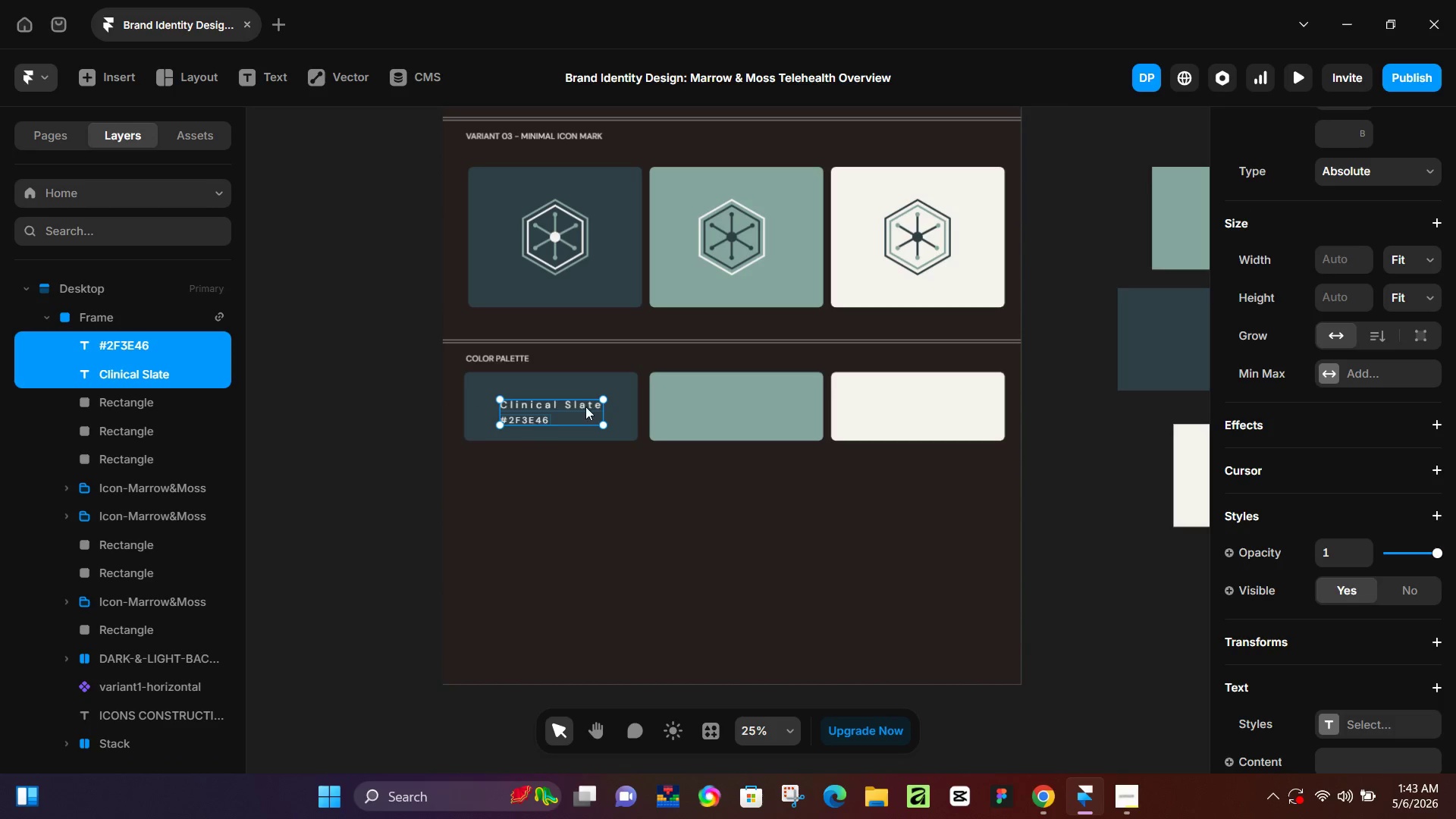 
hold_key(key=ShiftLeft, duration=0.7)
left_click([624, 400])
 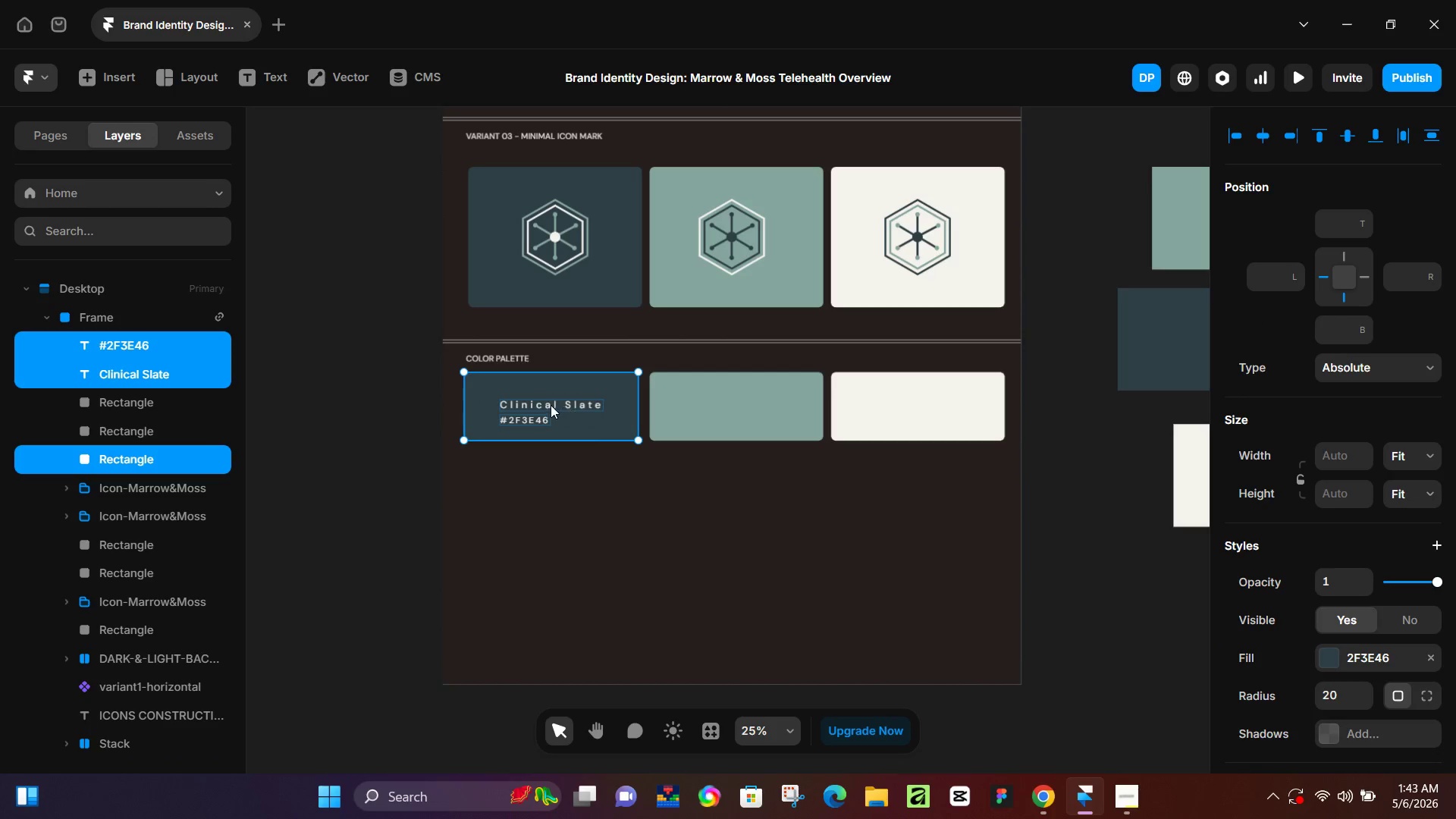 
left_click([551, 405])
 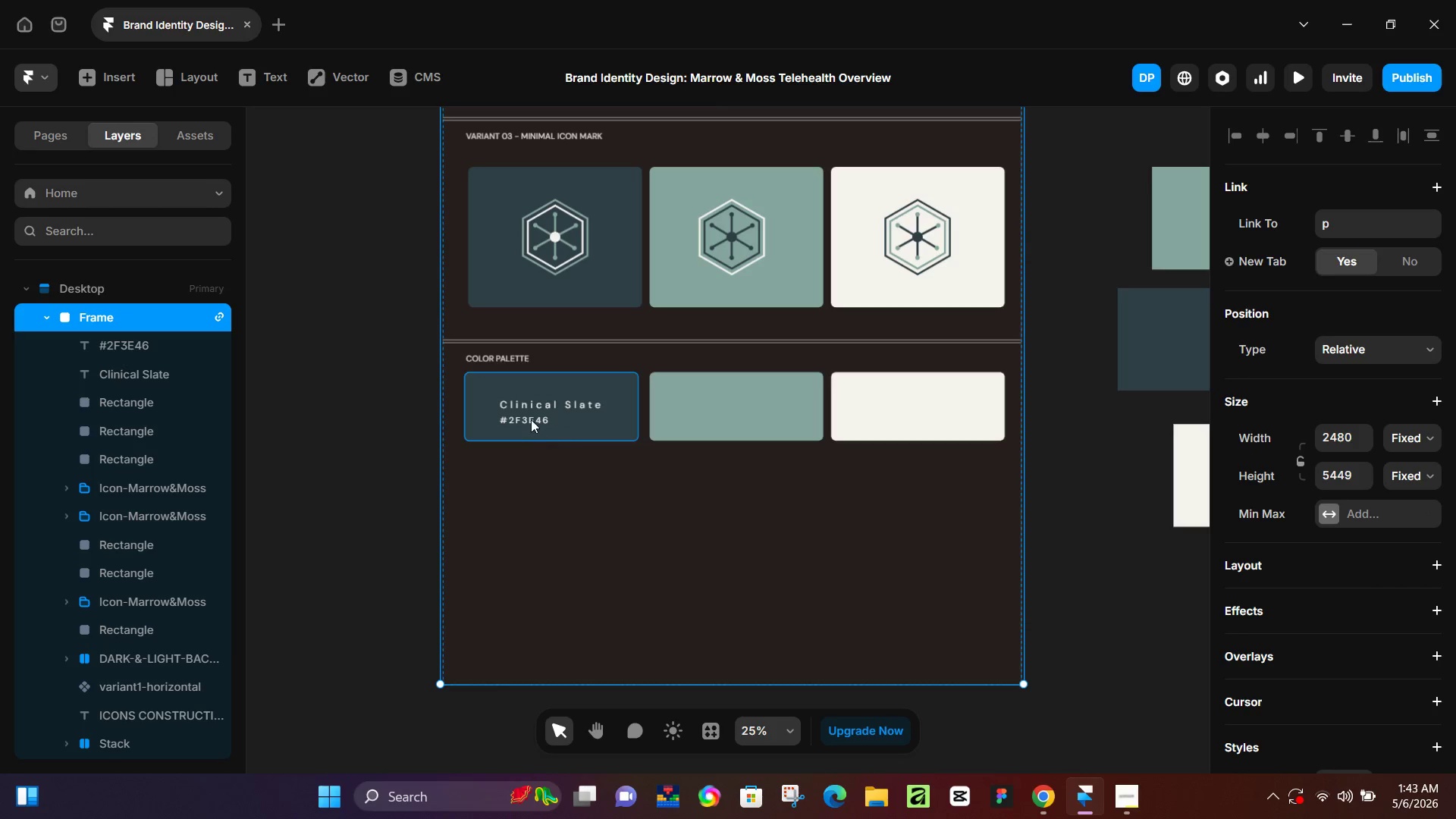 
left_click([530, 399])
 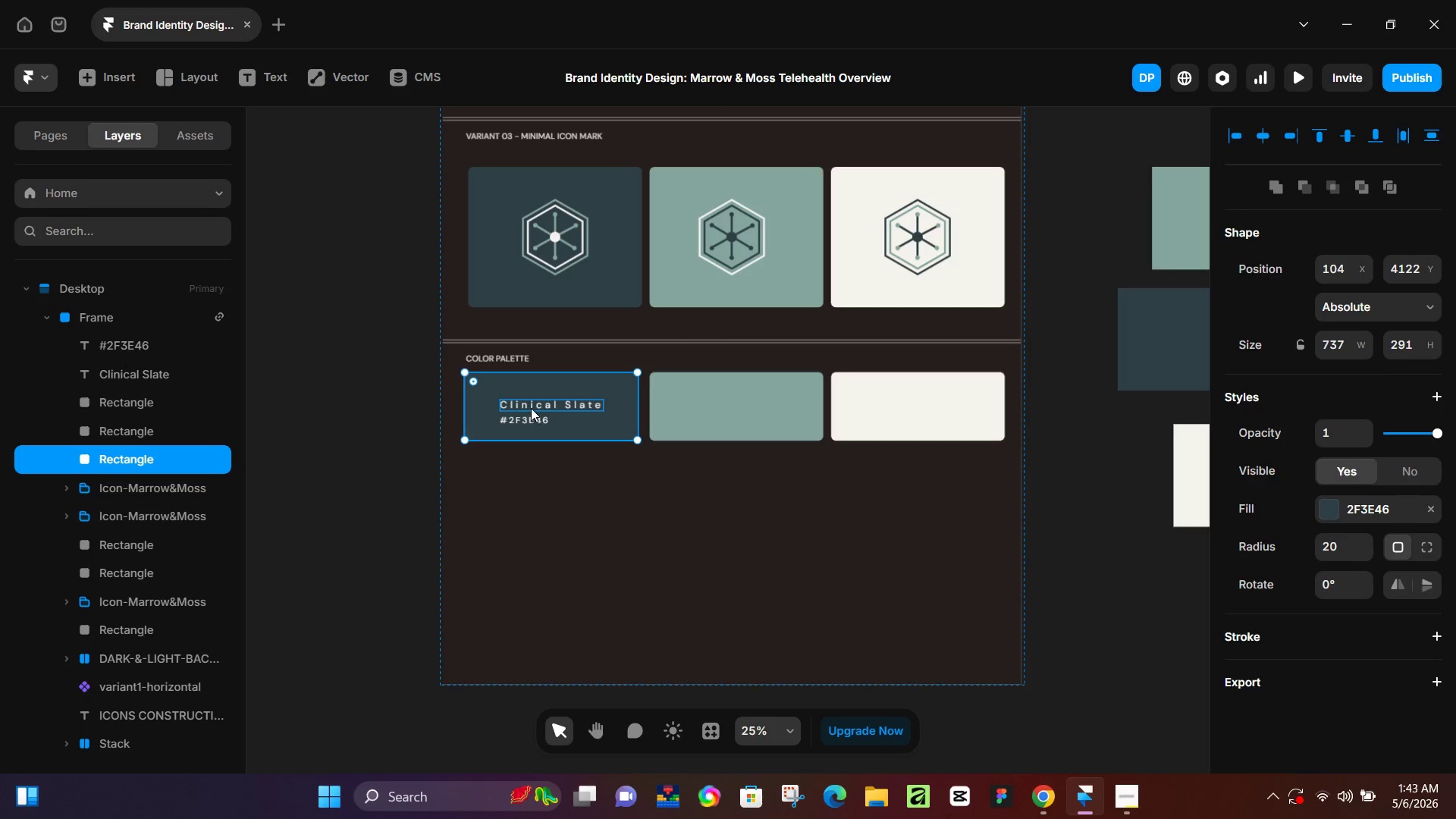 
left_click([535, 405])
 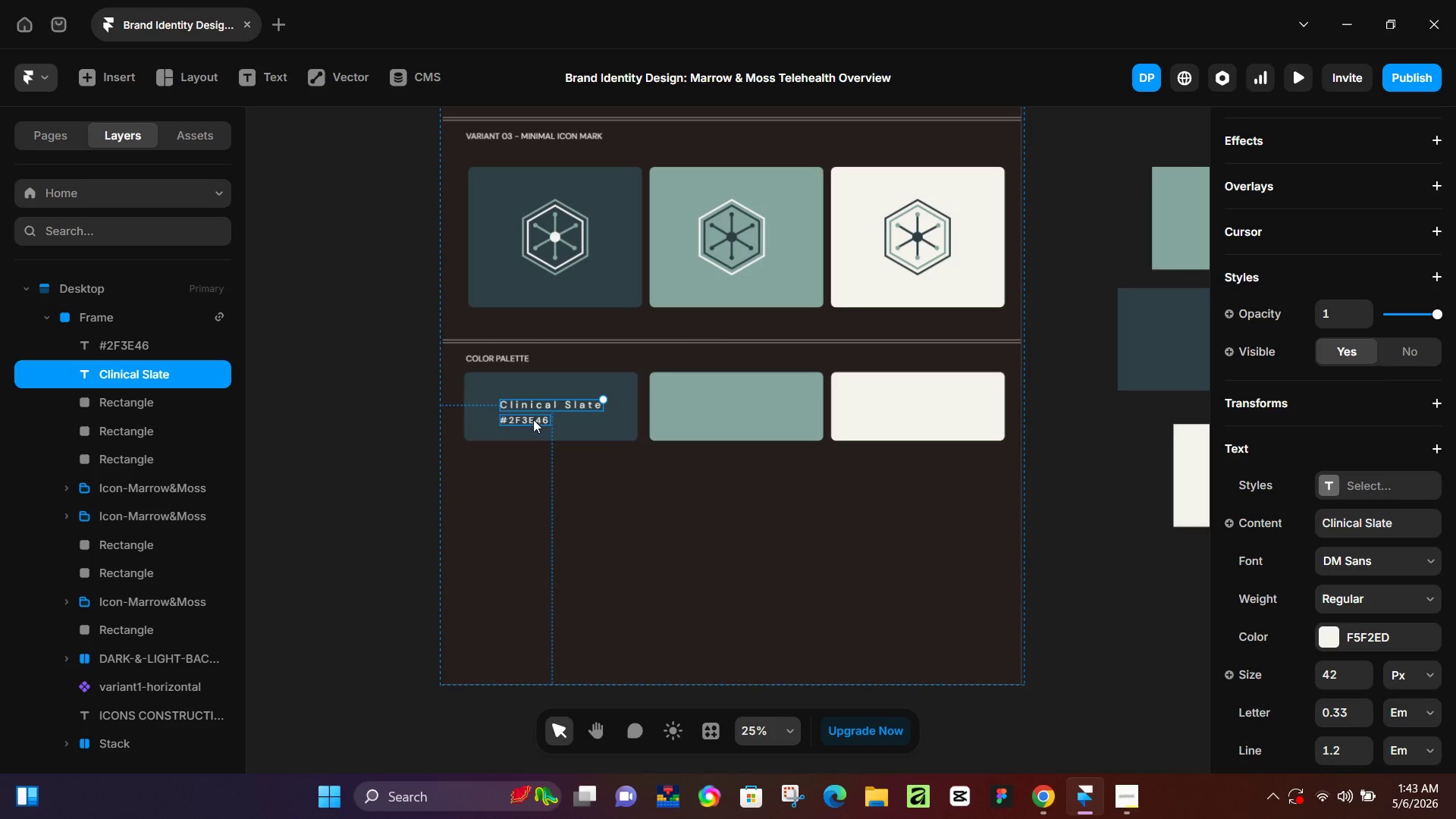 
hold_key(key=ShiftLeft, duration=0.47)
left_click([532, 421])
 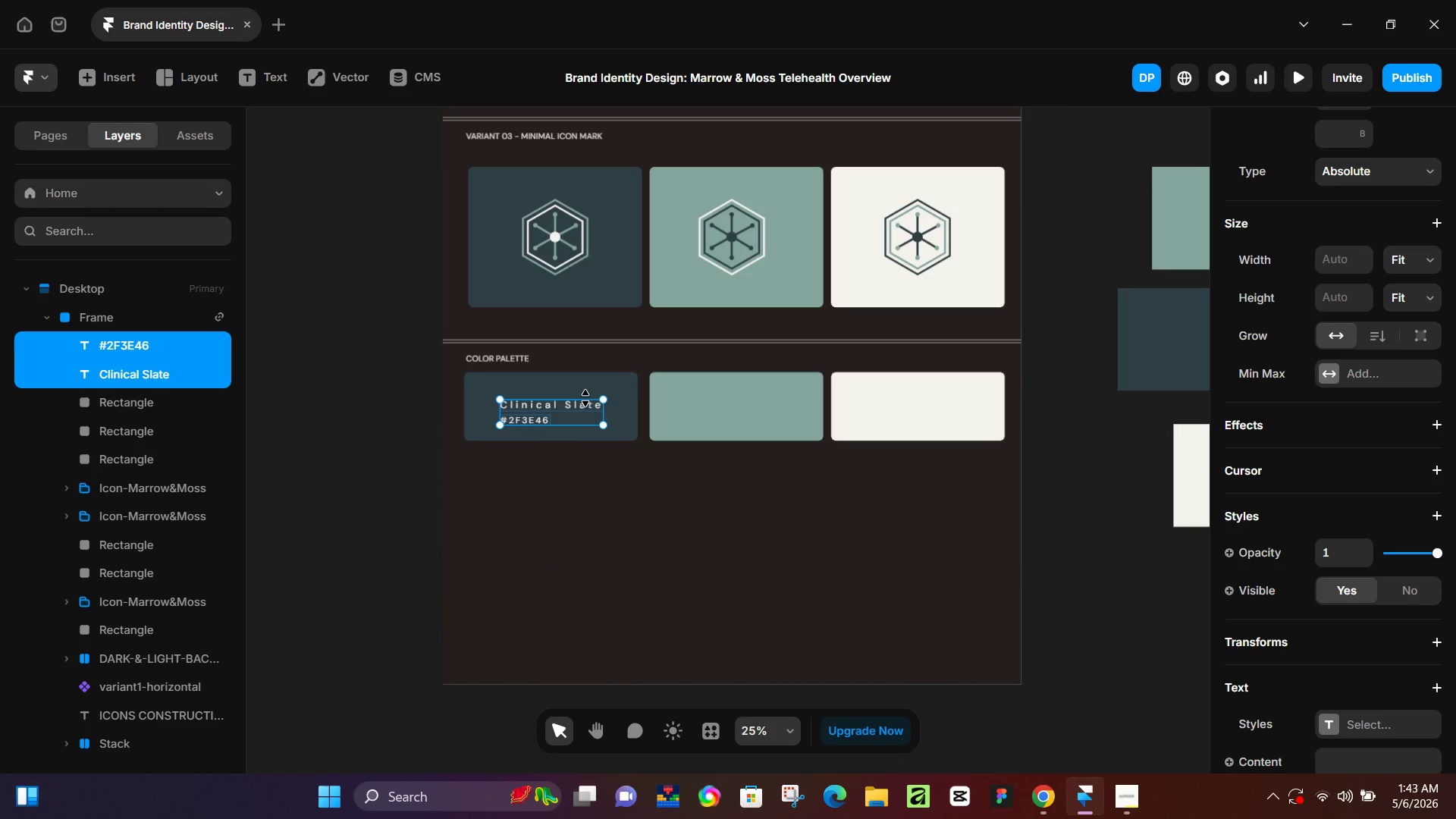 
double_click([584, 522])
 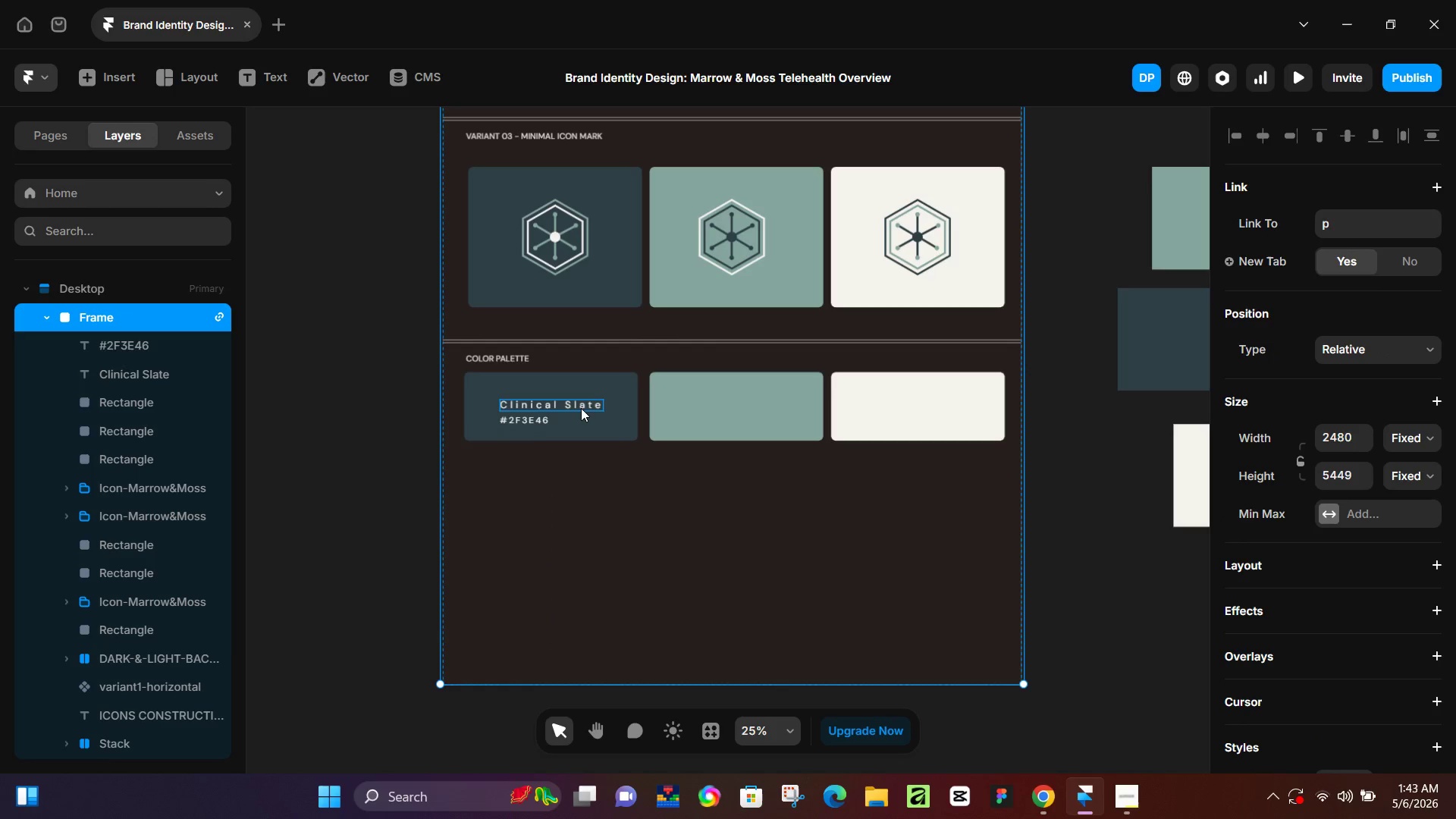 
left_click([582, 407])
 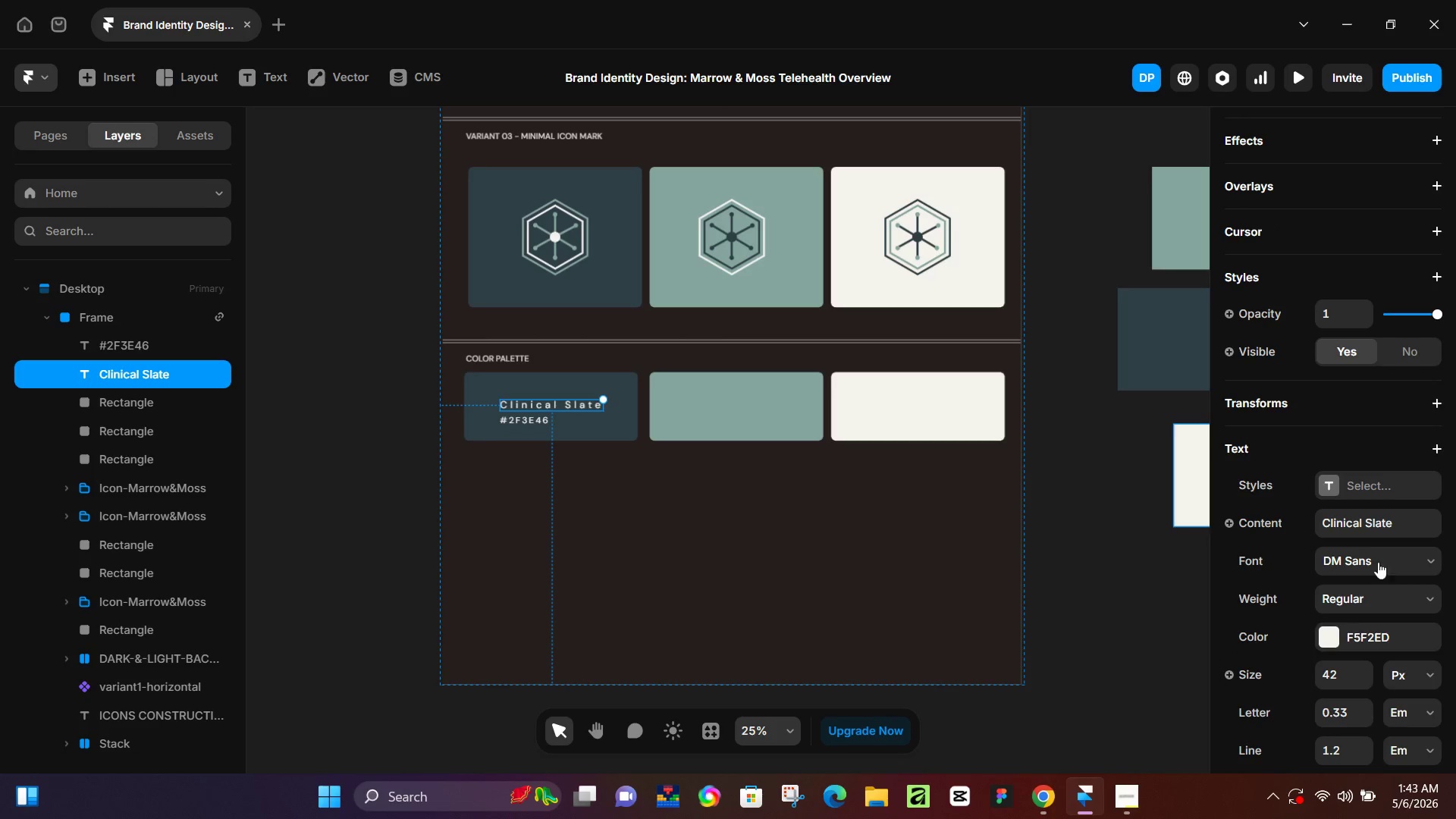 
left_click([1371, 528])
 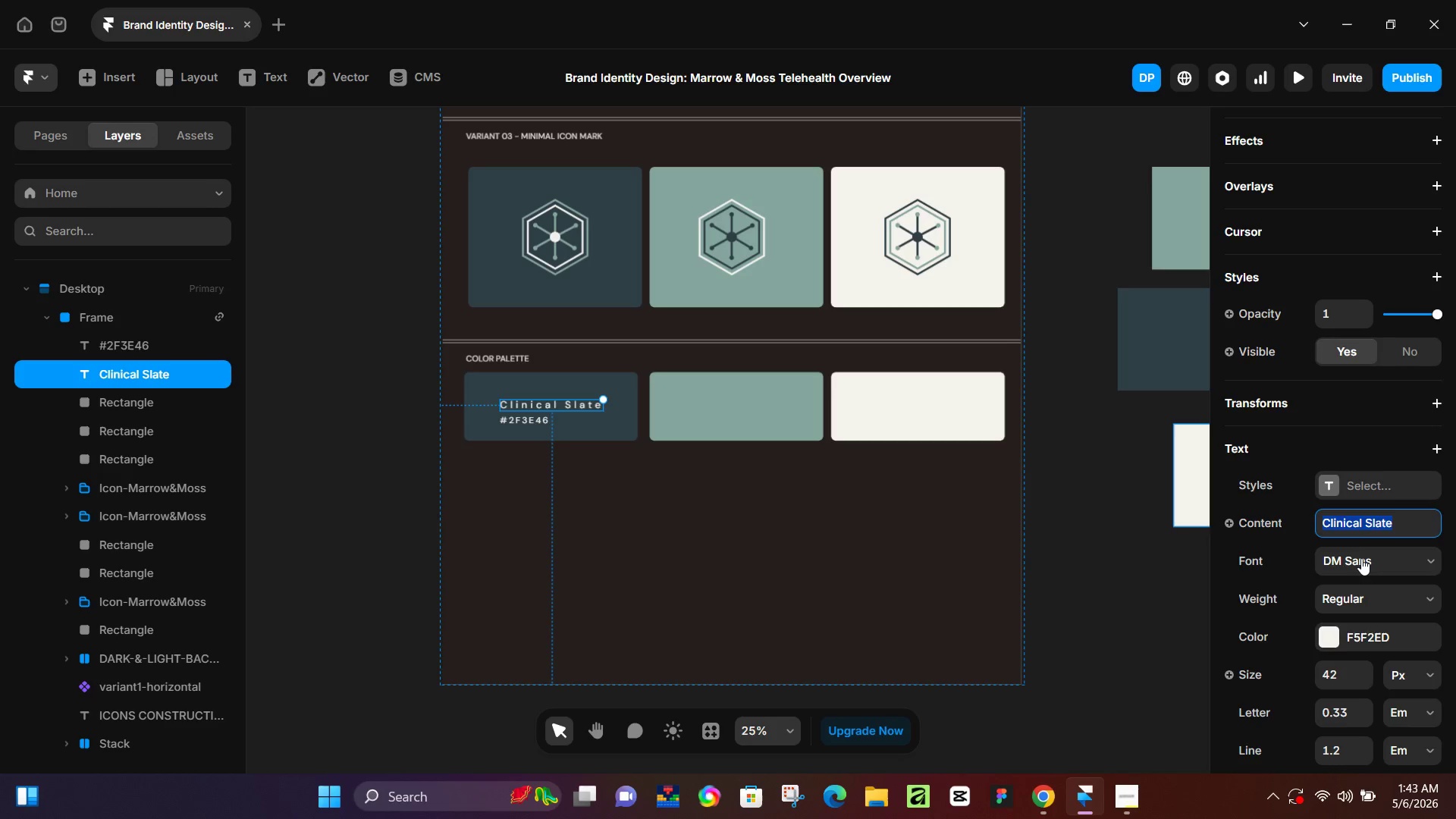 
left_click([1361, 562])
 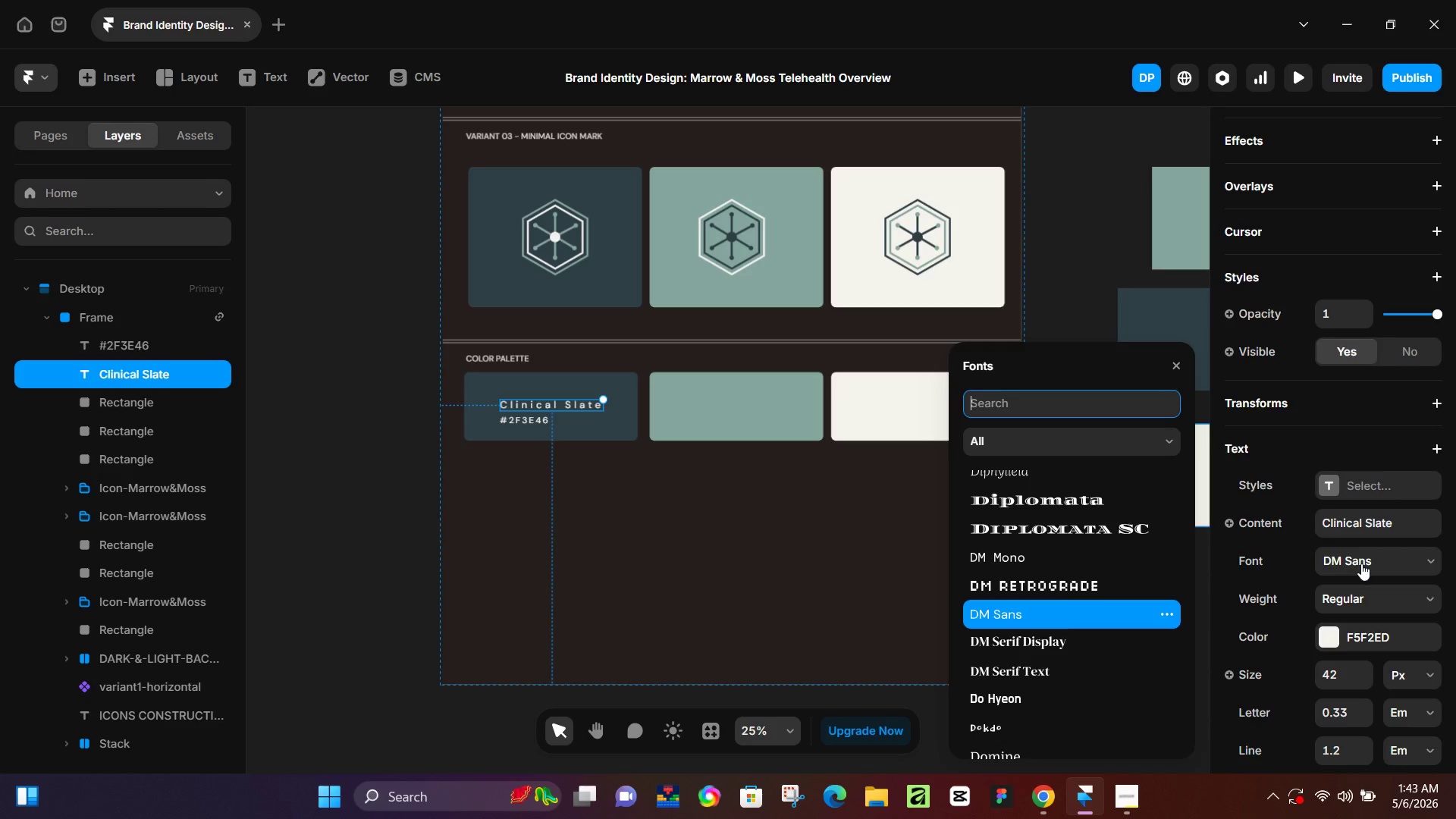 
type(dm)
 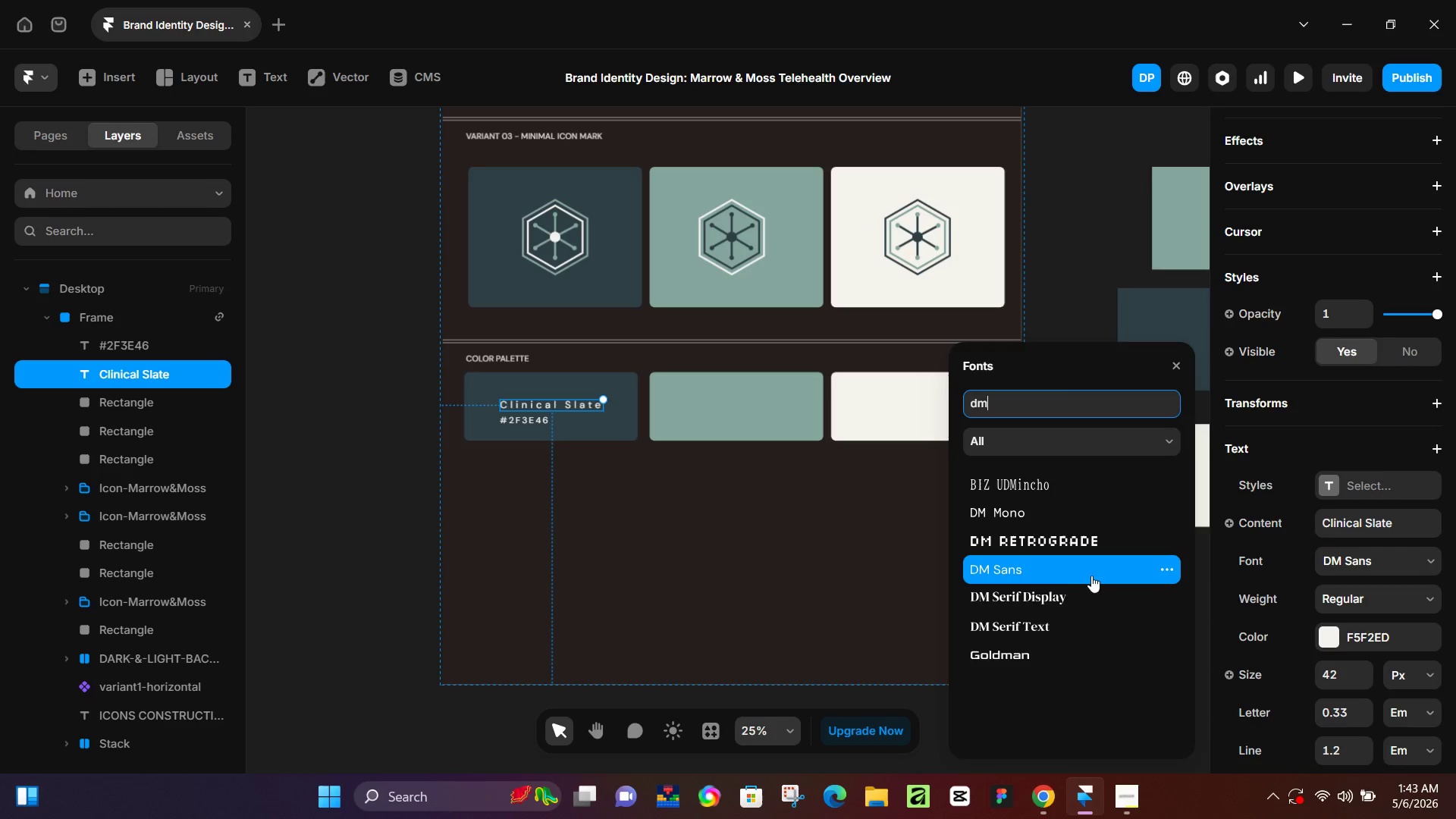 
left_click([1058, 598])
 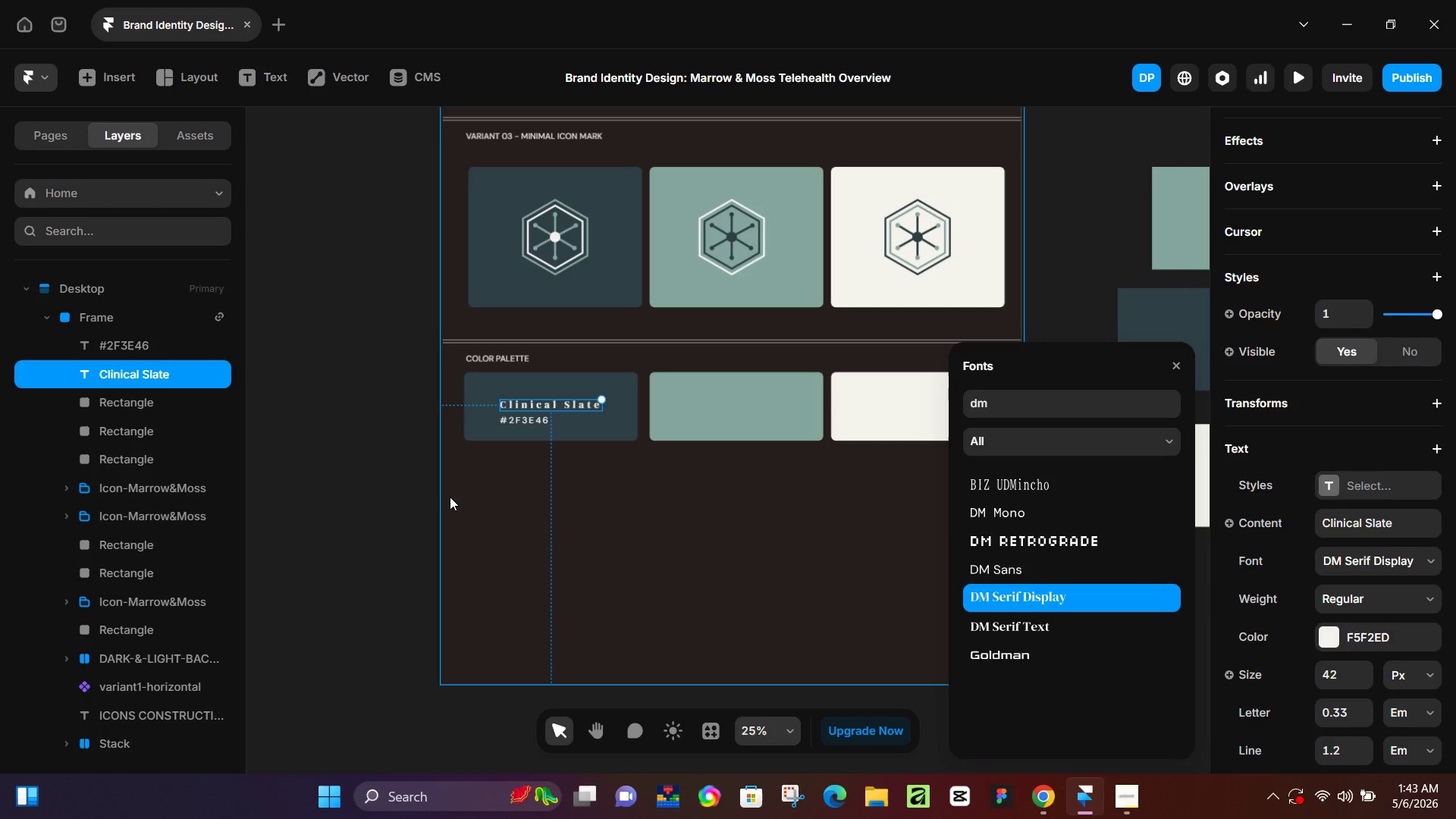 
left_click([450, 497])
 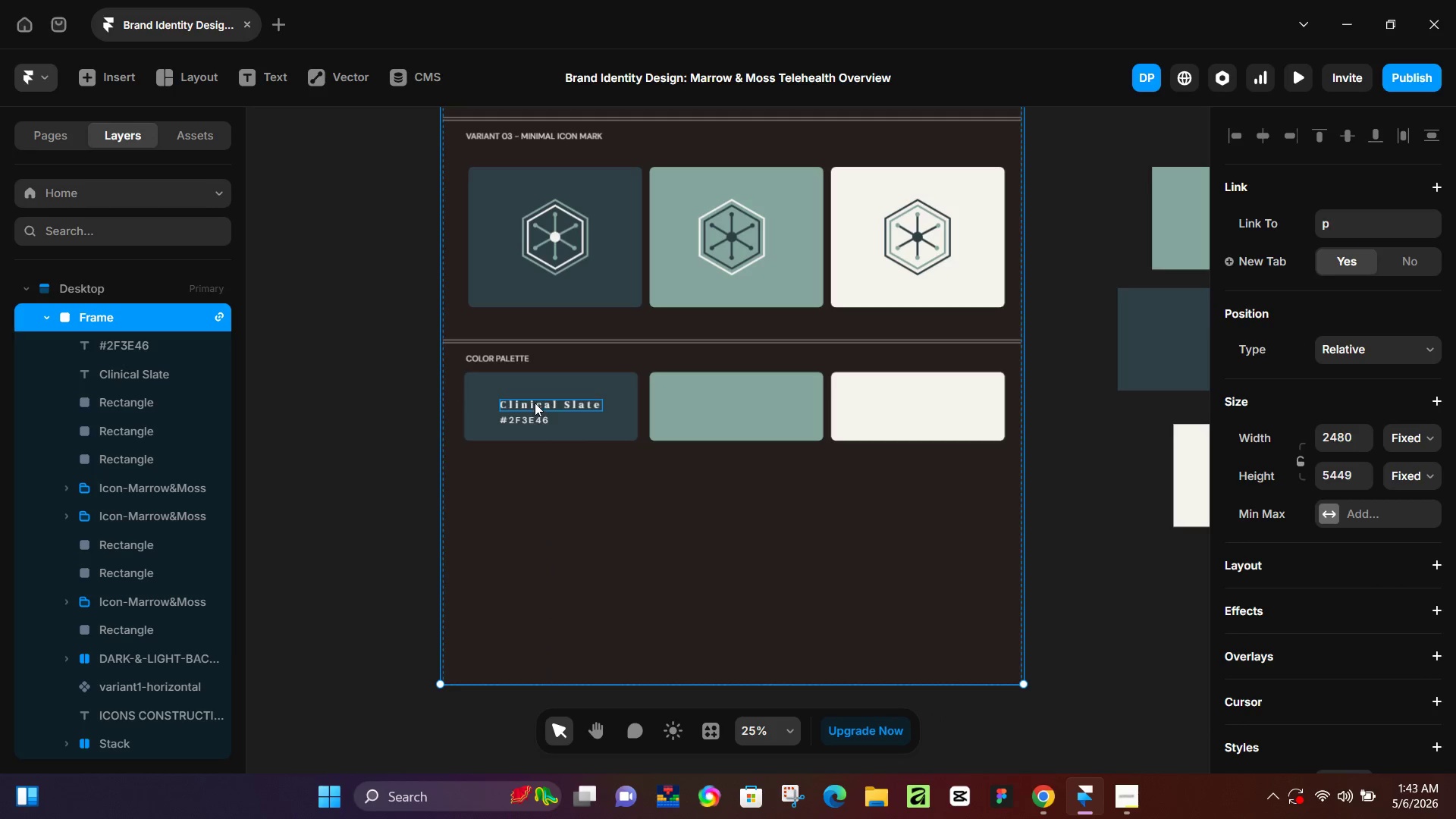 
left_click([535, 403])
 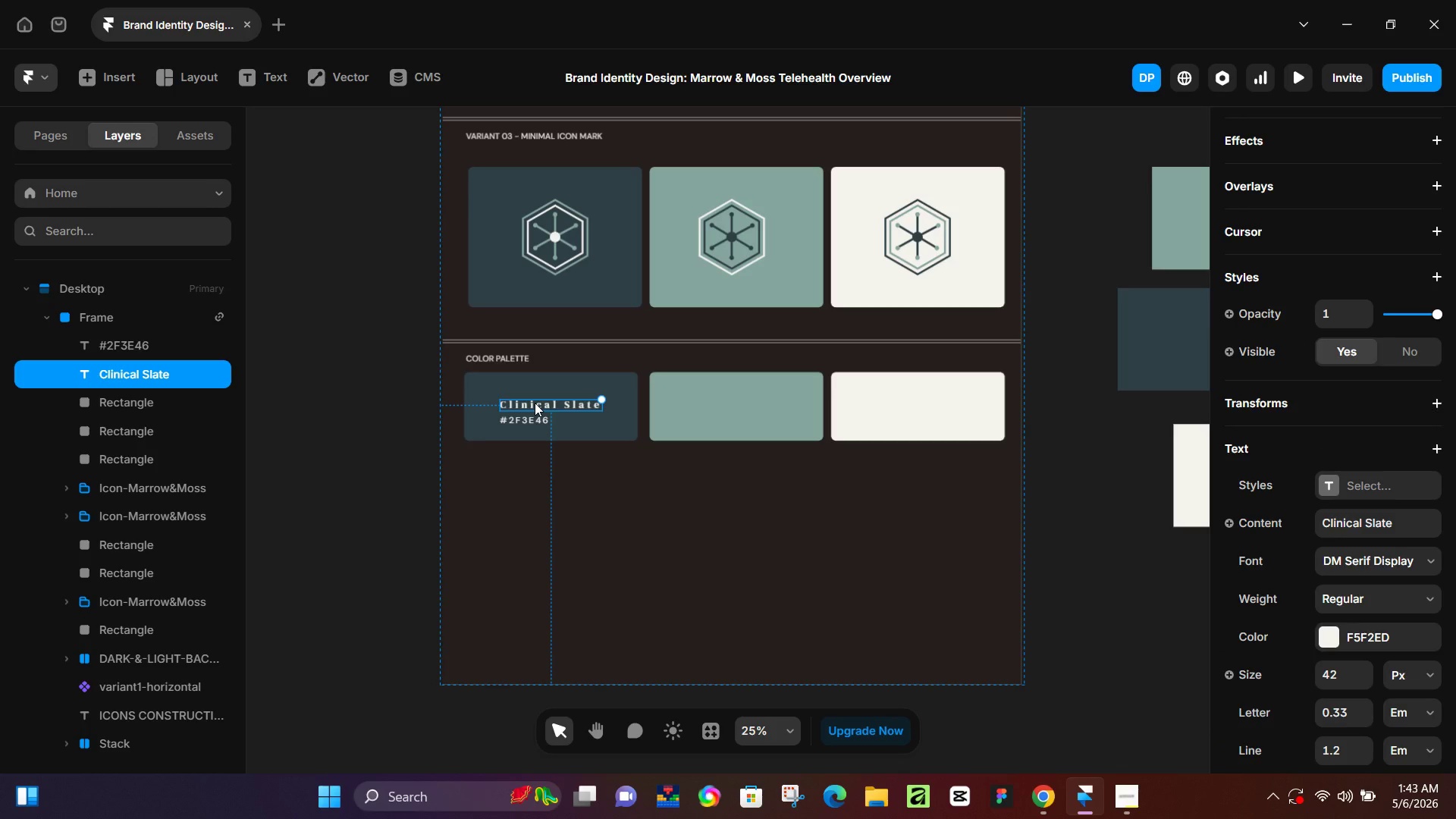 
left_click_drag(start_coordinate=[535, 403], to_coordinate=[520, 390])
 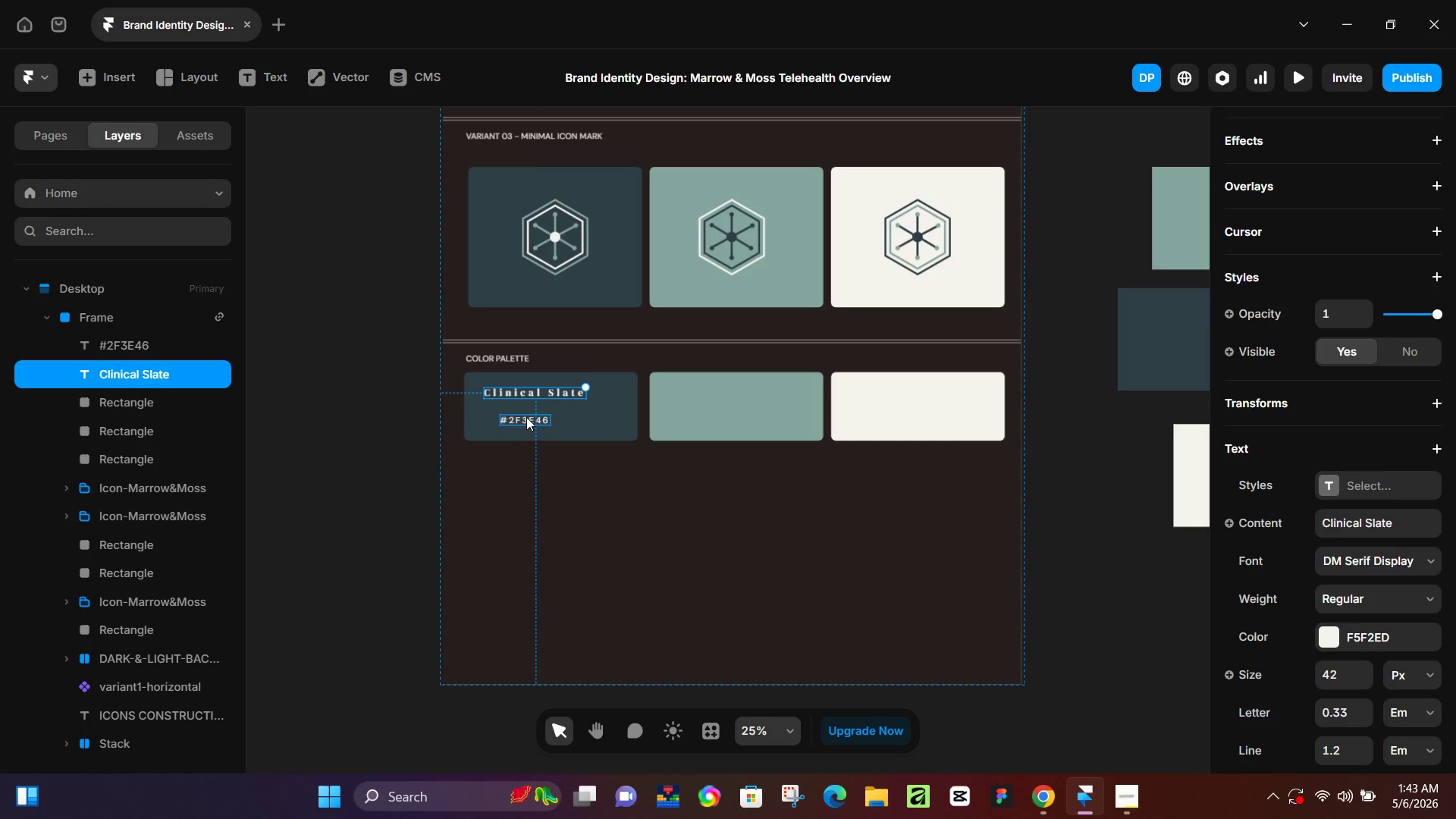 
left_click([526, 417])
 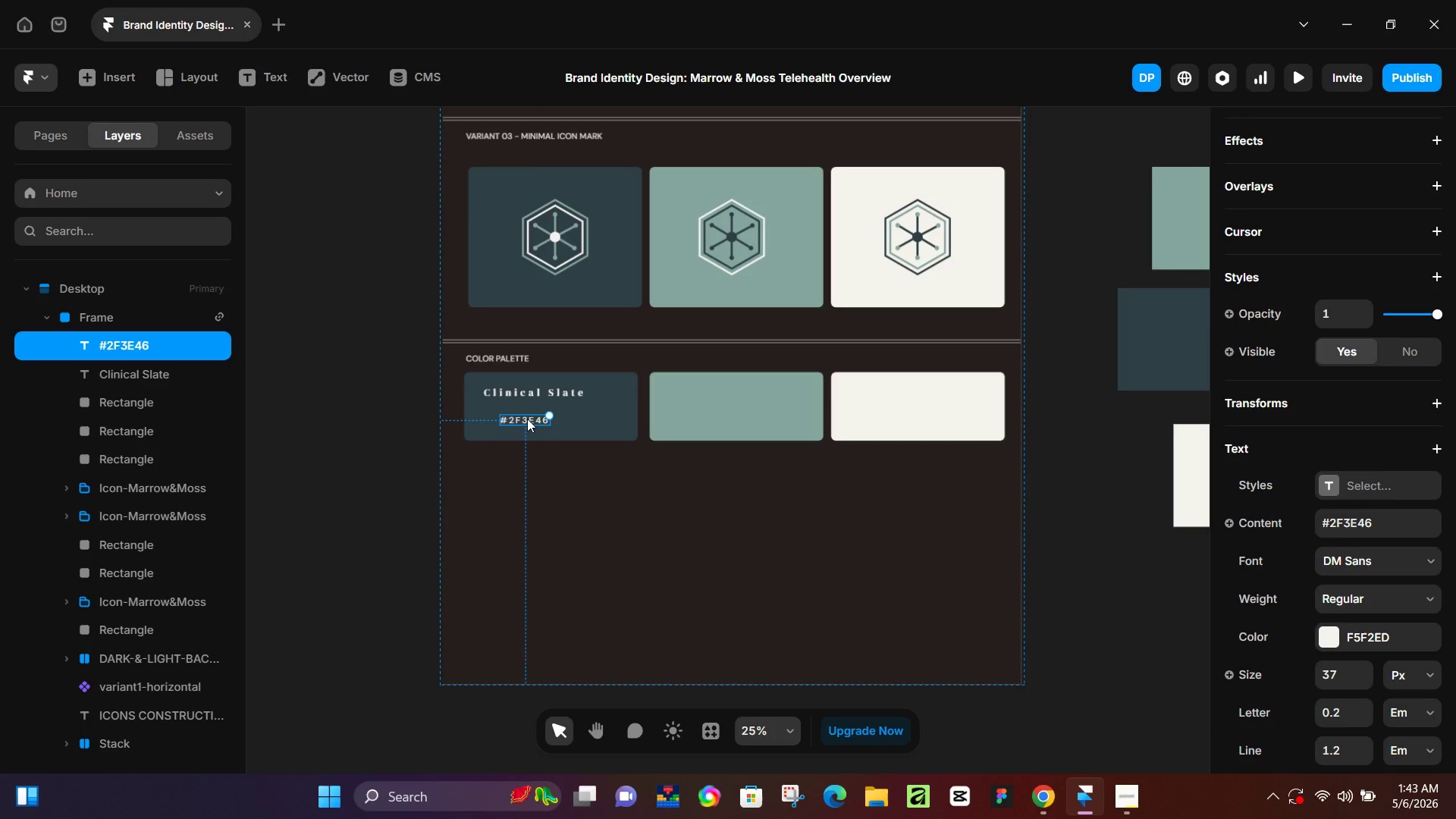 
left_click([531, 395])
 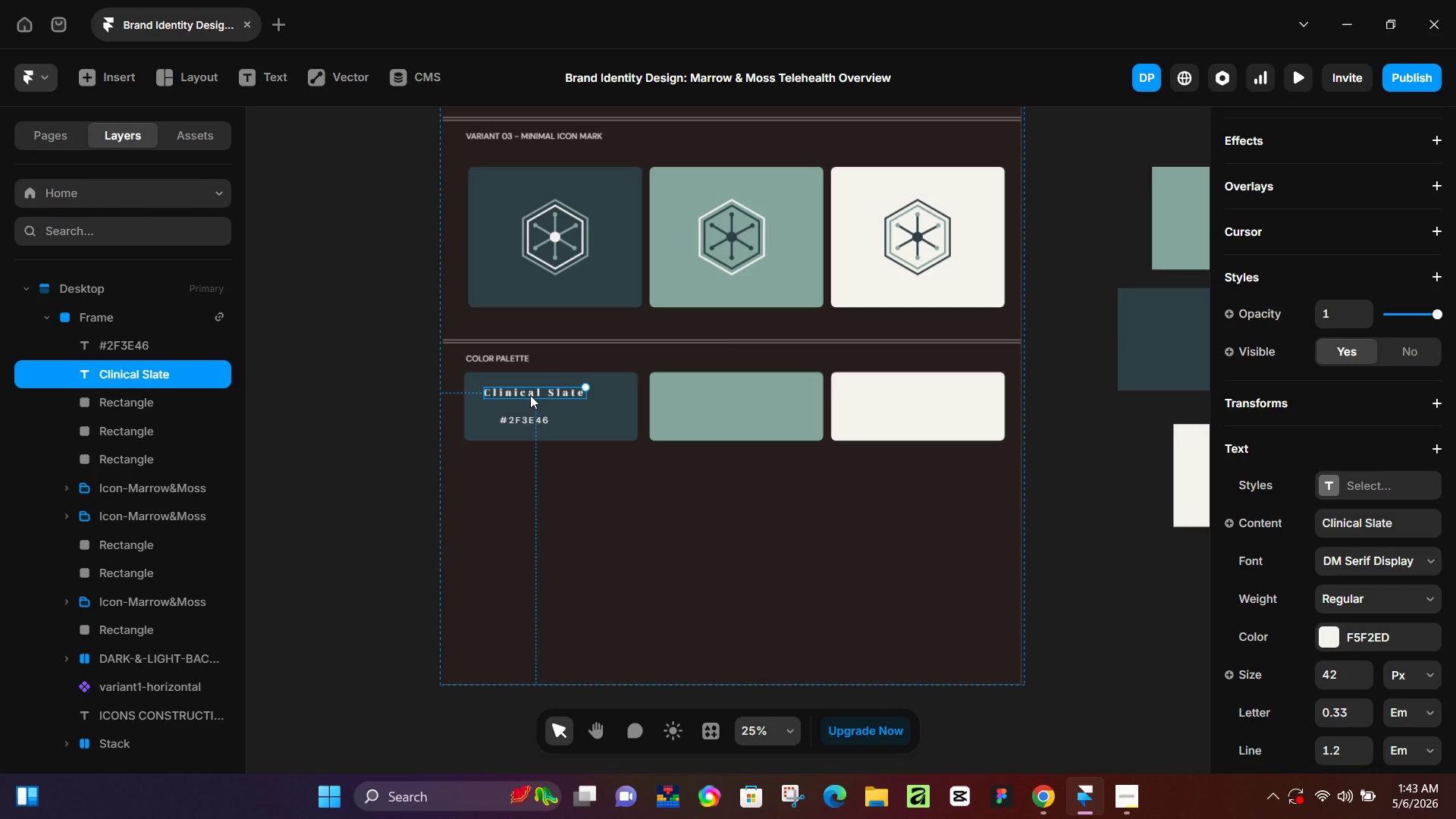 
key(K)
 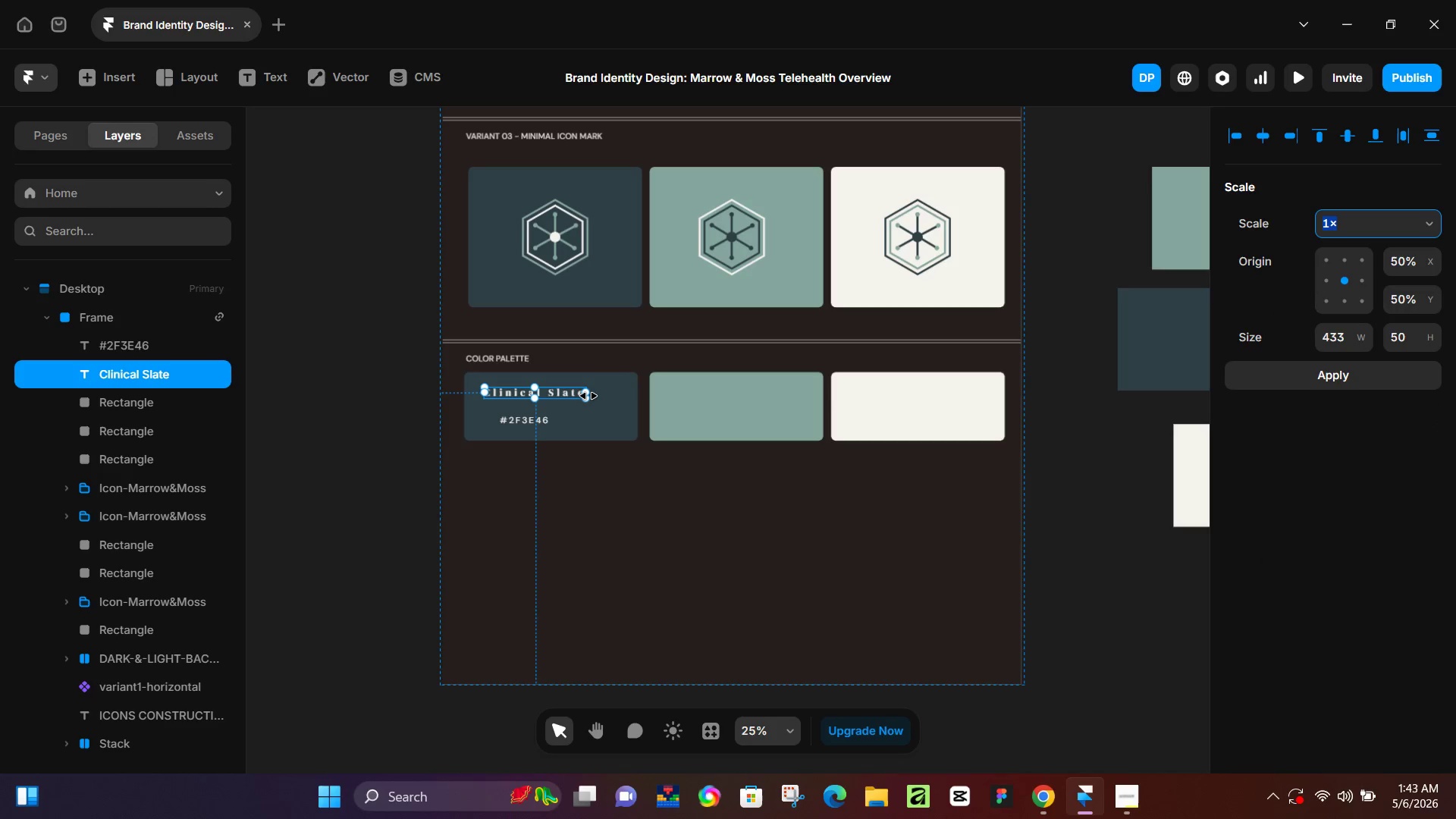 
left_click_drag(start_coordinate=[588, 396], to_coordinate=[618, 402])
 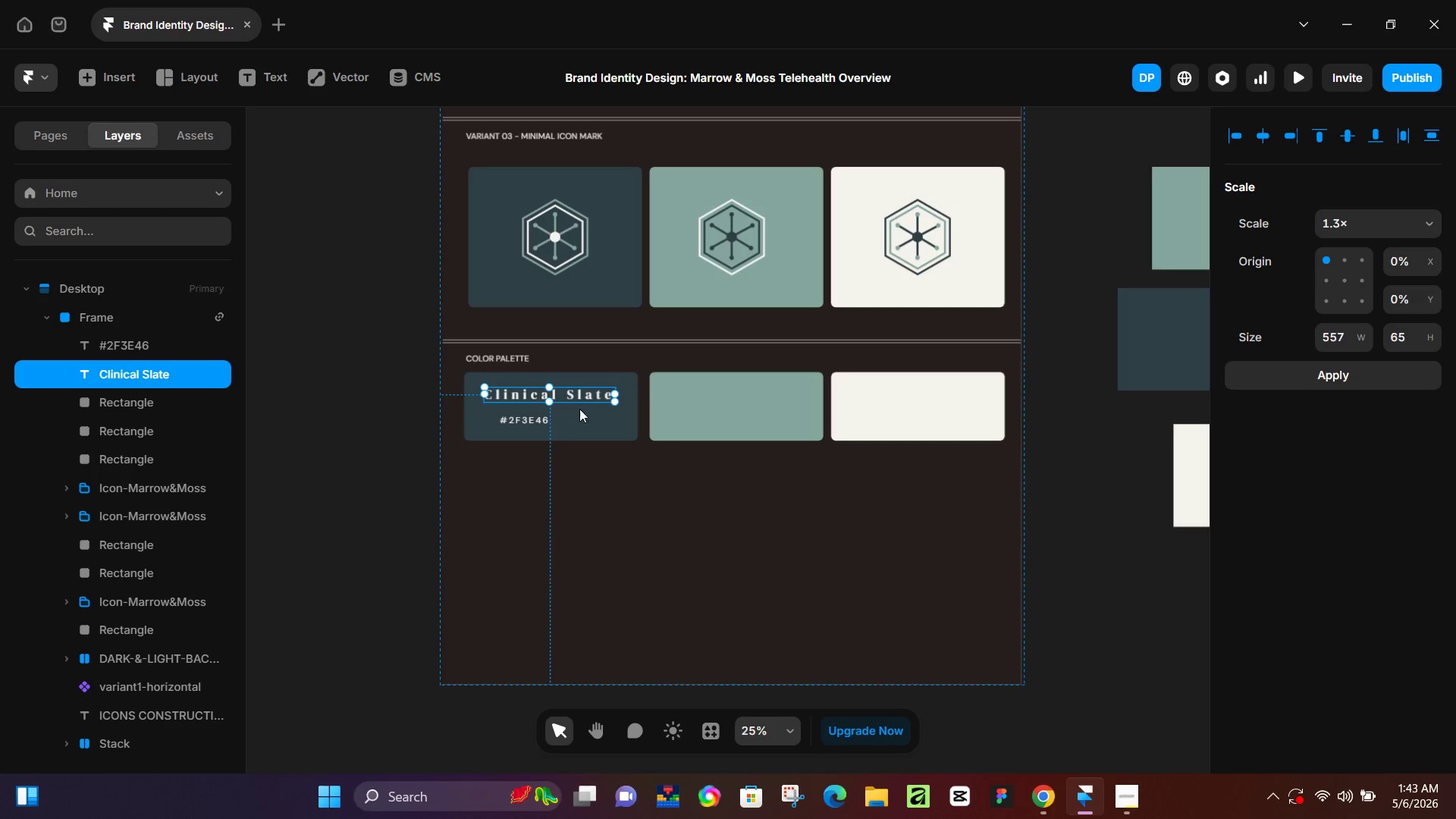 
left_click_drag(start_coordinate=[558, 472], to_coordinate=[559, 466])
 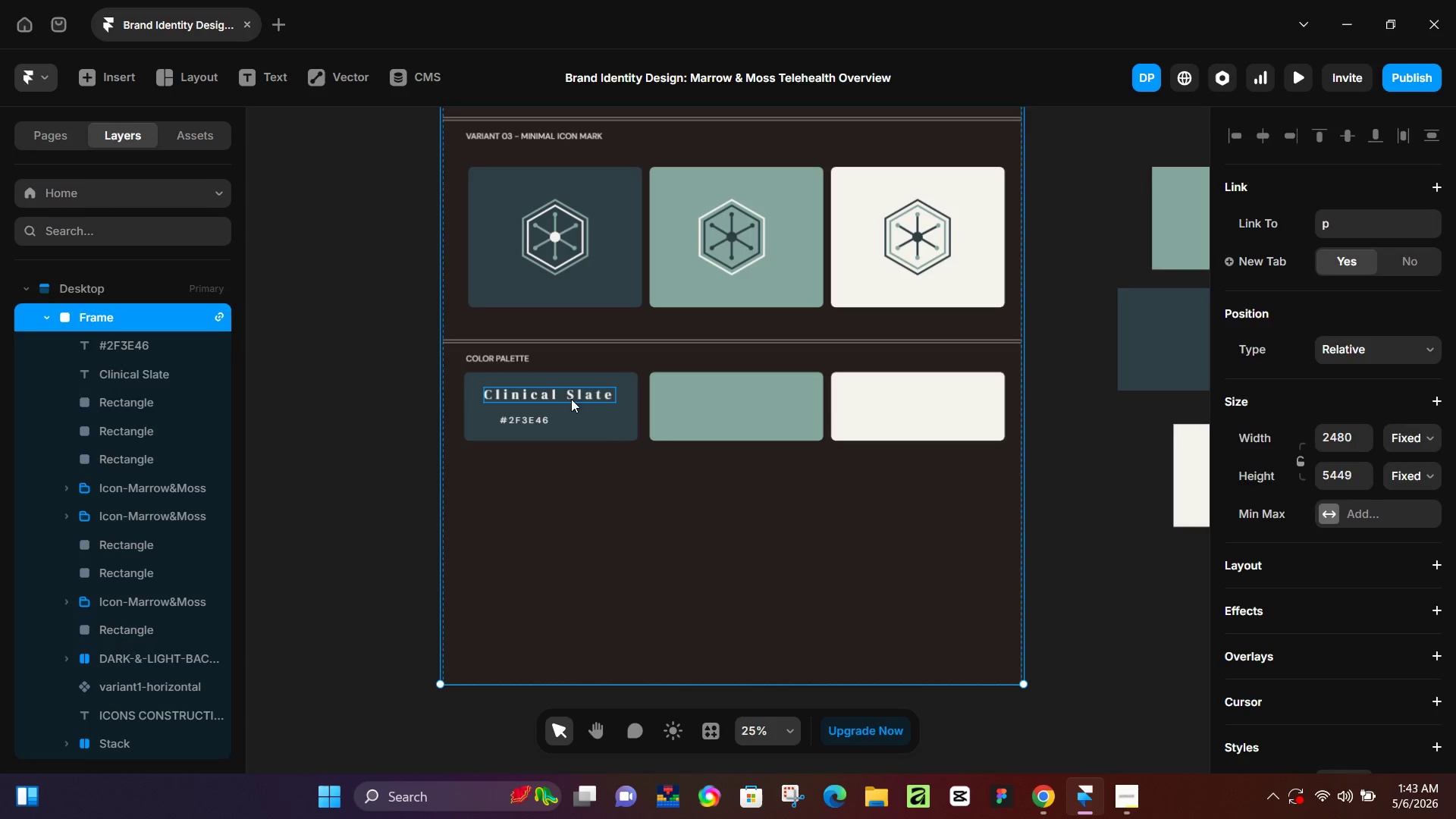 
left_click([573, 398])
 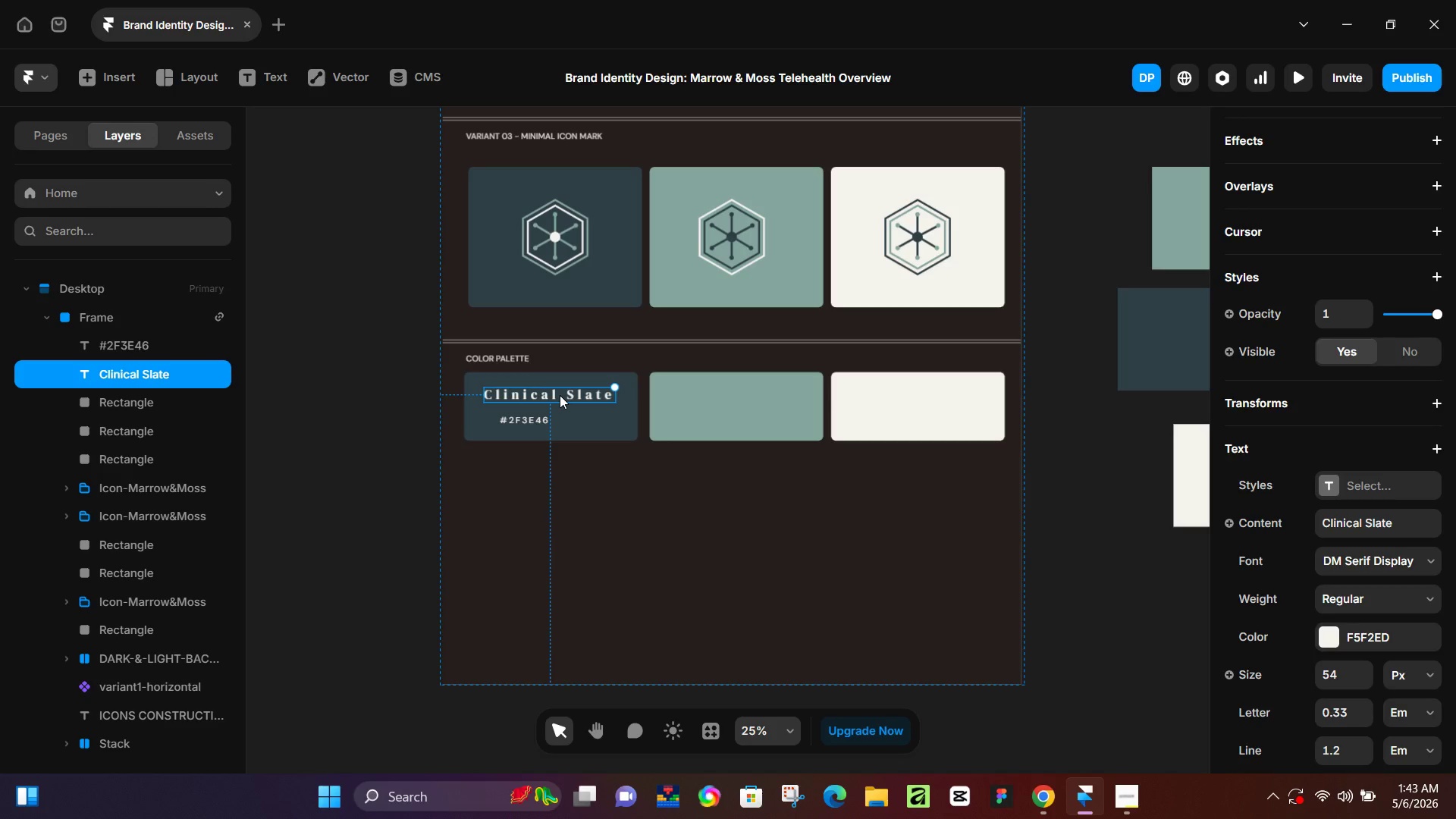 
left_click_drag(start_coordinate=[560, 395], to_coordinate=[554, 387])
 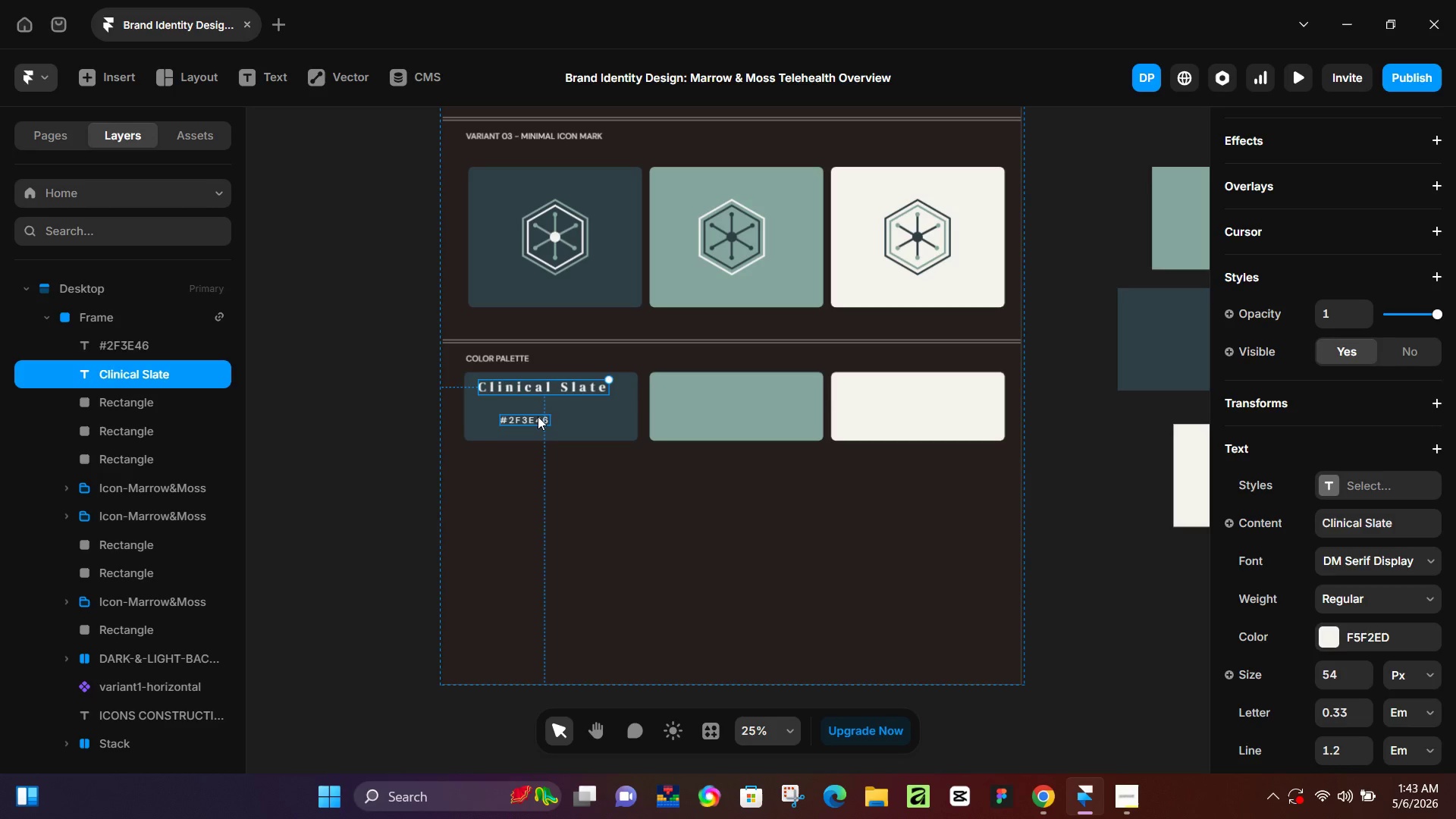 
left_click([538, 416])
 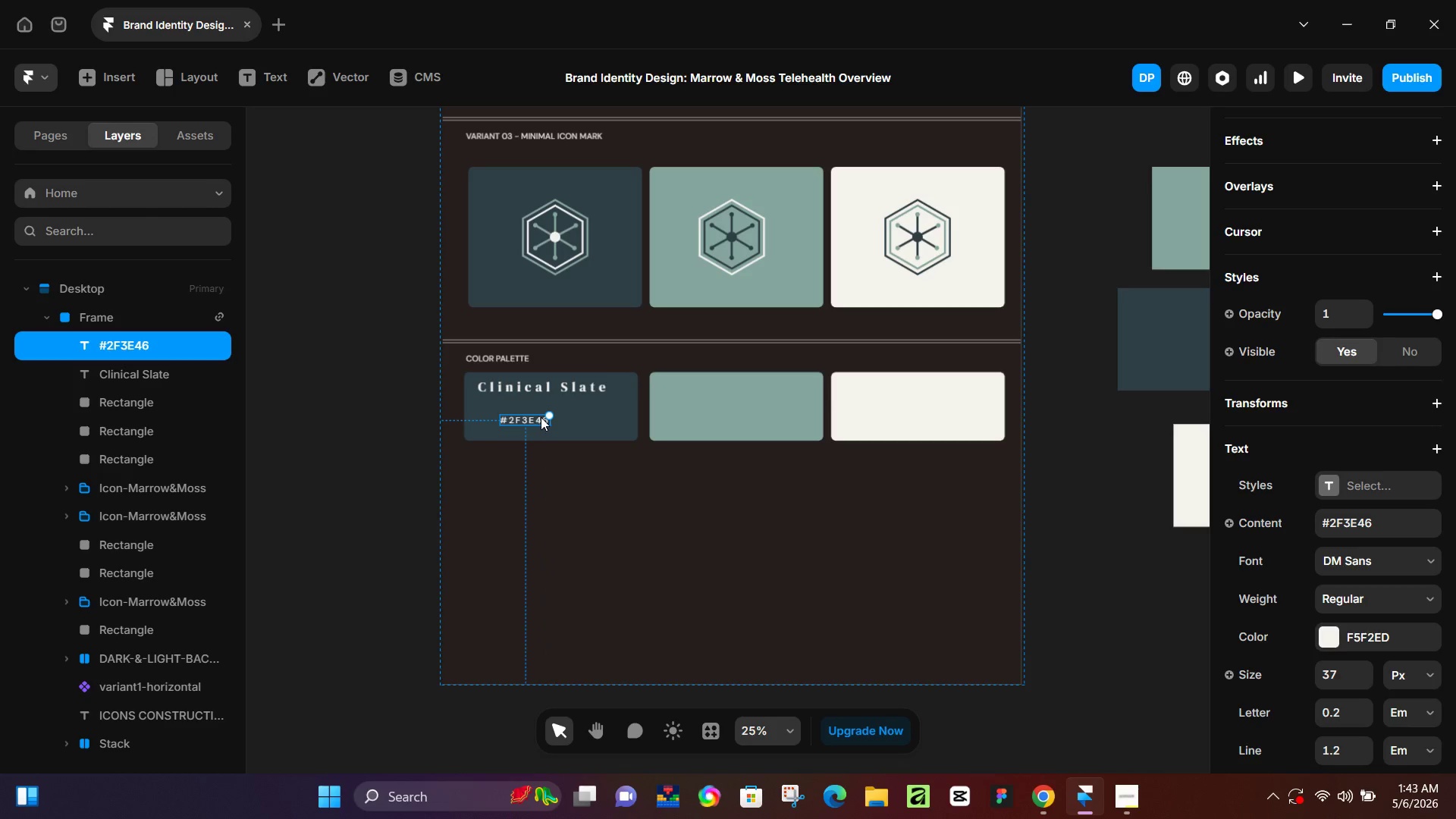 
left_click_drag(start_coordinate=[548, 416], to_coordinate=[574, 416])
 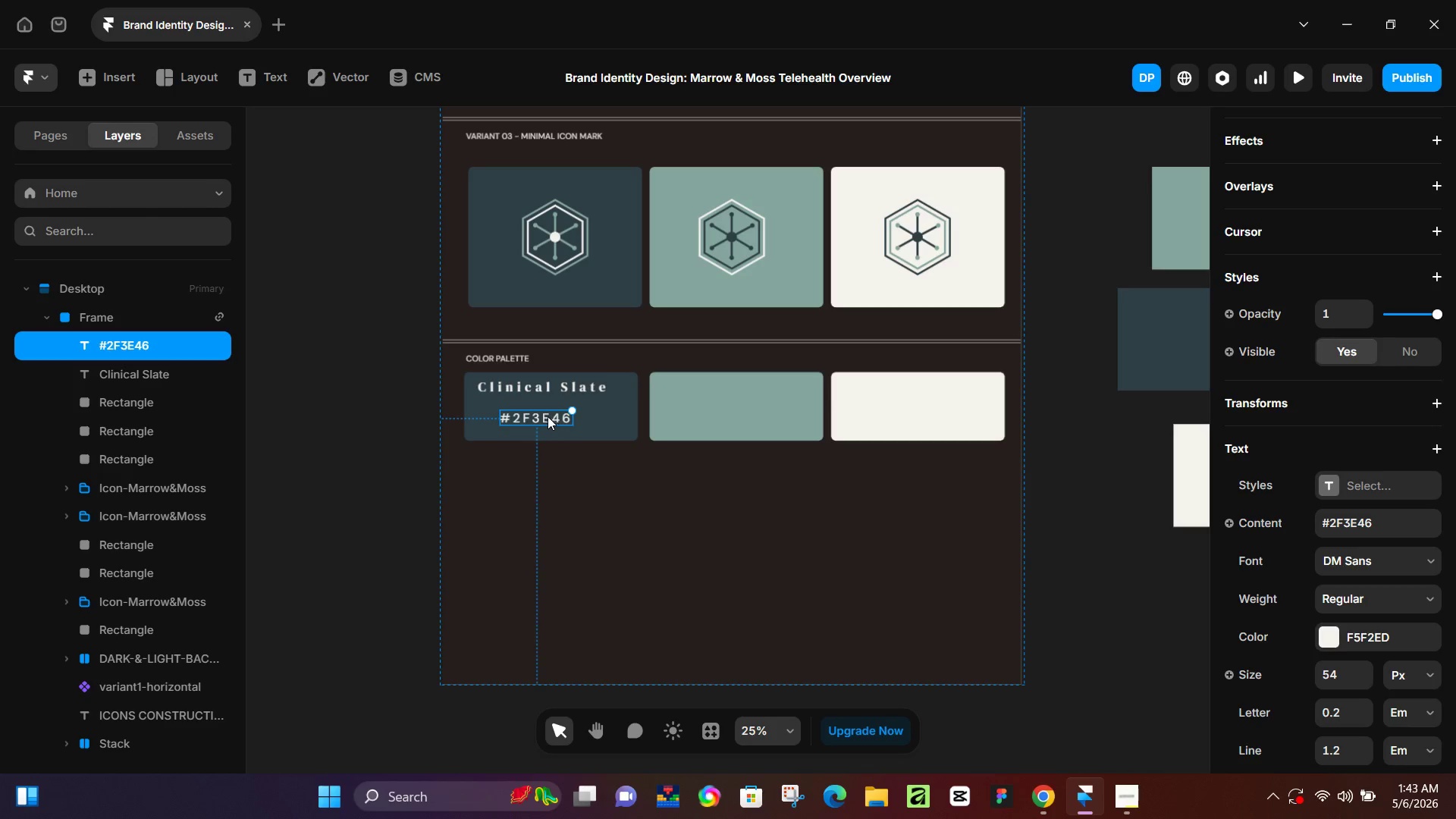 
left_click_drag(start_coordinate=[550, 416], to_coordinate=[526, 416])
 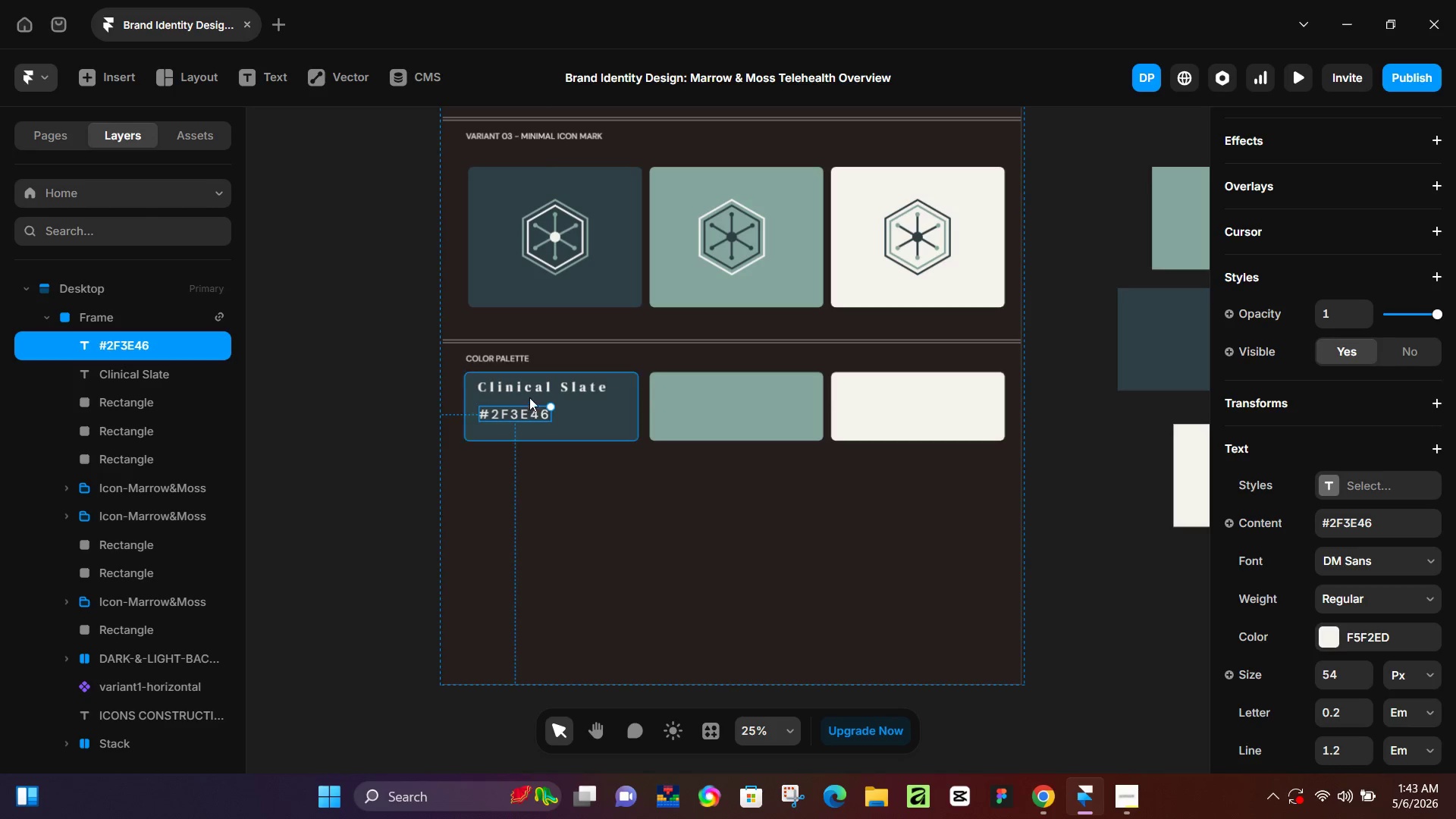 
hold_key(key=ShiftLeft, duration=0.64)
left_click([534, 388])
 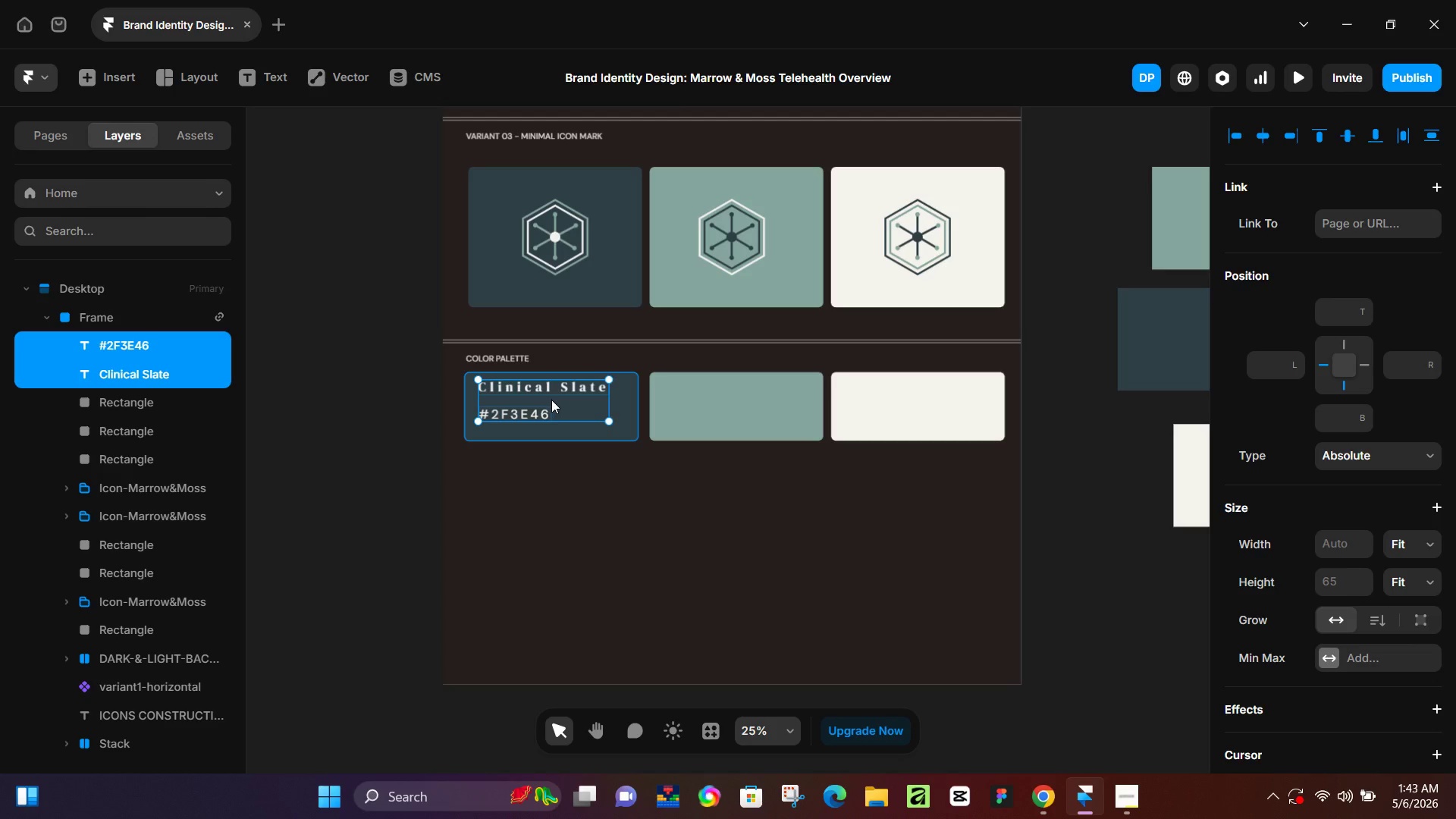 
hold_key(key=AltLeft, duration=1.14)
left_click_drag(start_coordinate=[551, 400], to_coordinate=[723, 397])
 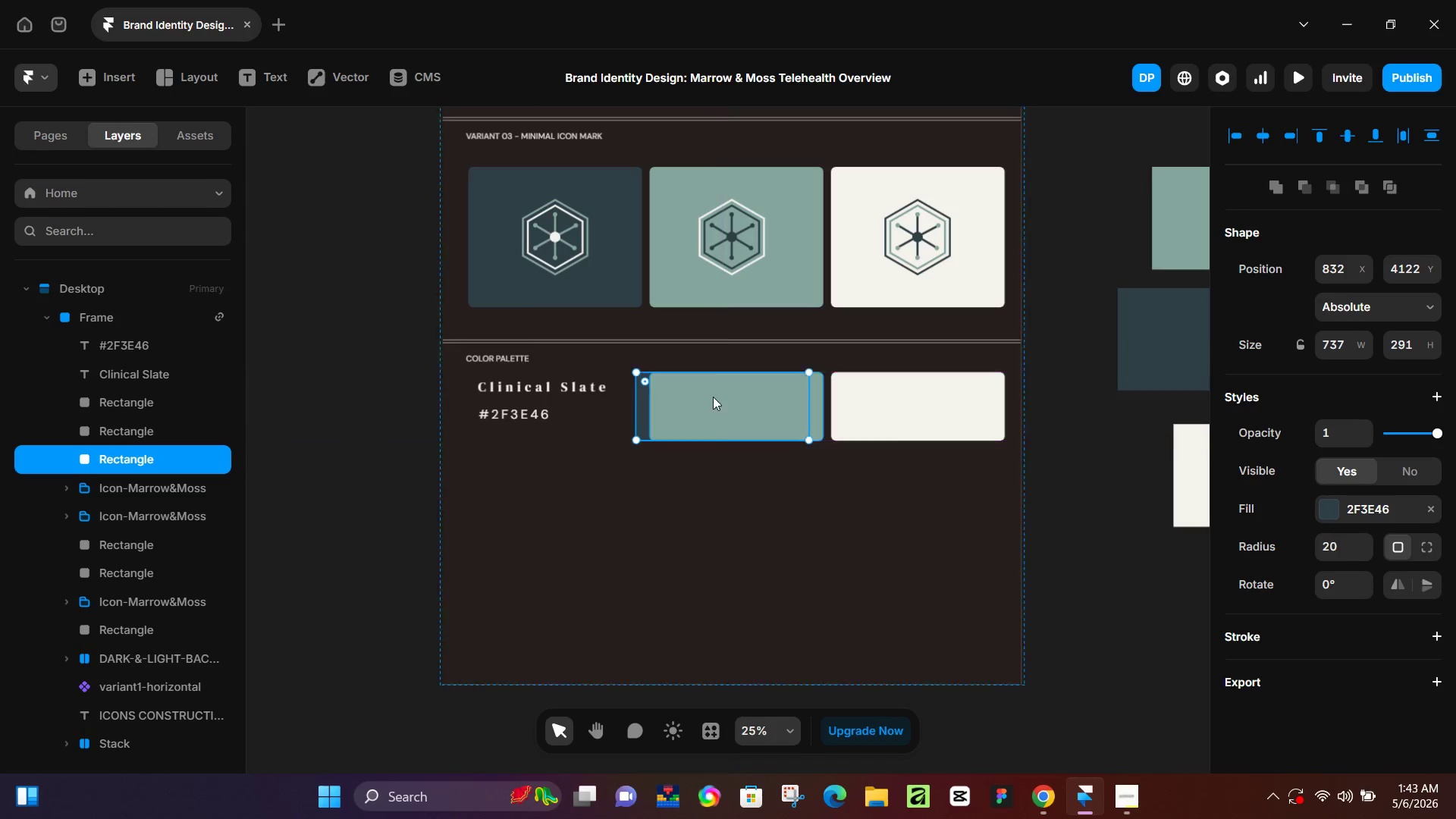 
key(Control+Z)
 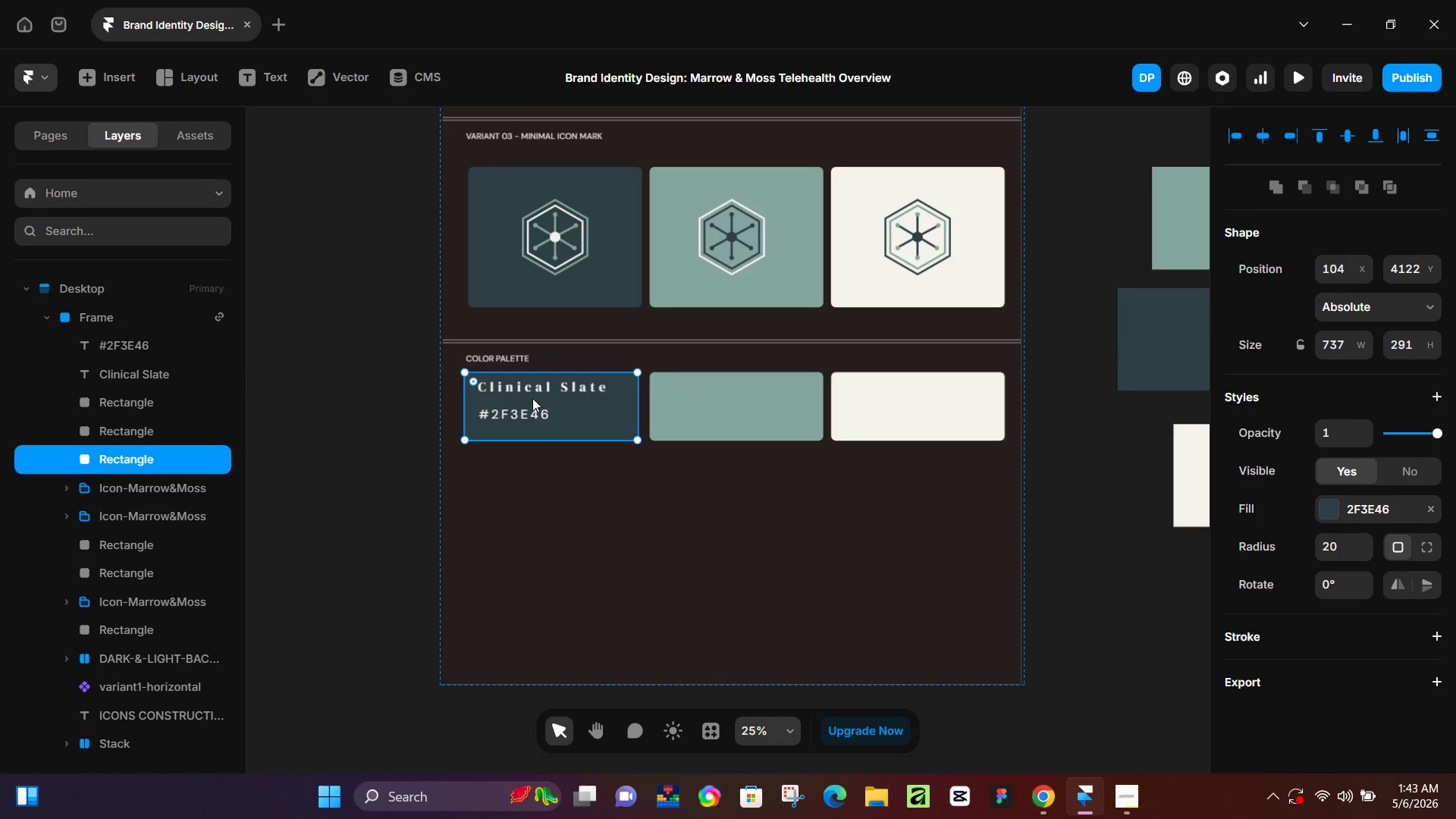 
left_click([535, 387])
 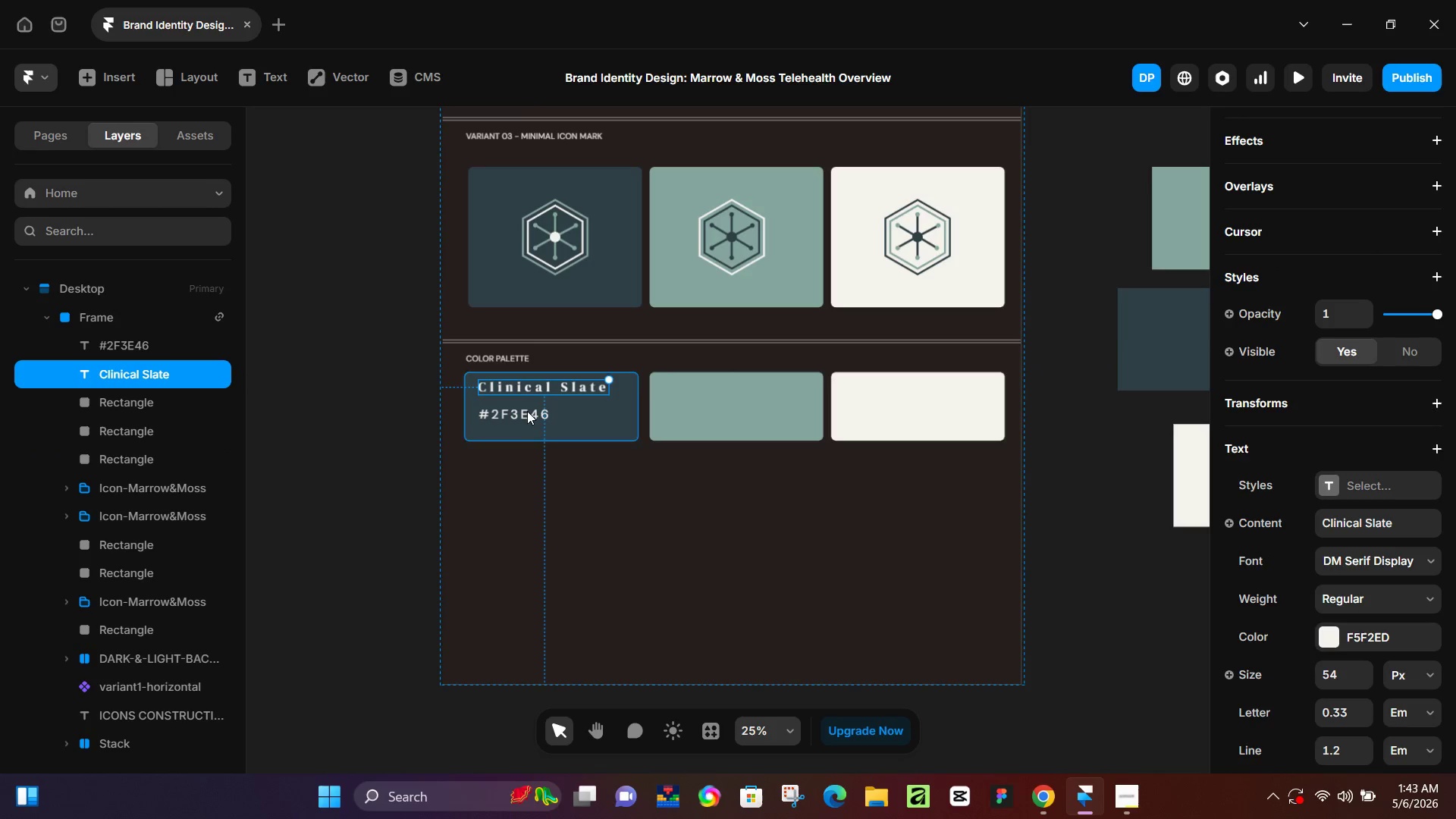 
hold_key(key=ShiftLeft, duration=0.36)
left_click([525, 413])
 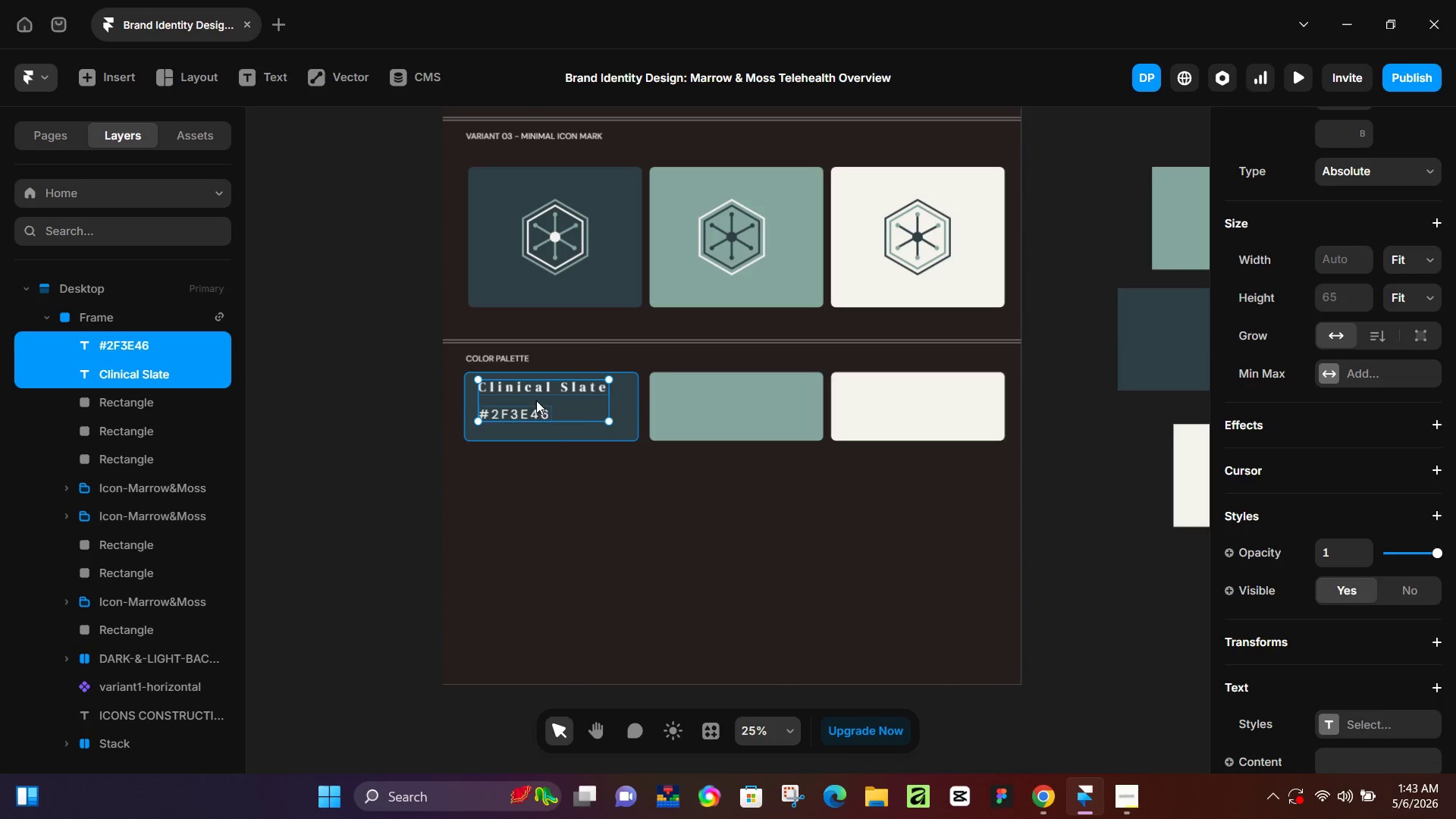 
hold_key(key=AltLeft, duration=0.55)
 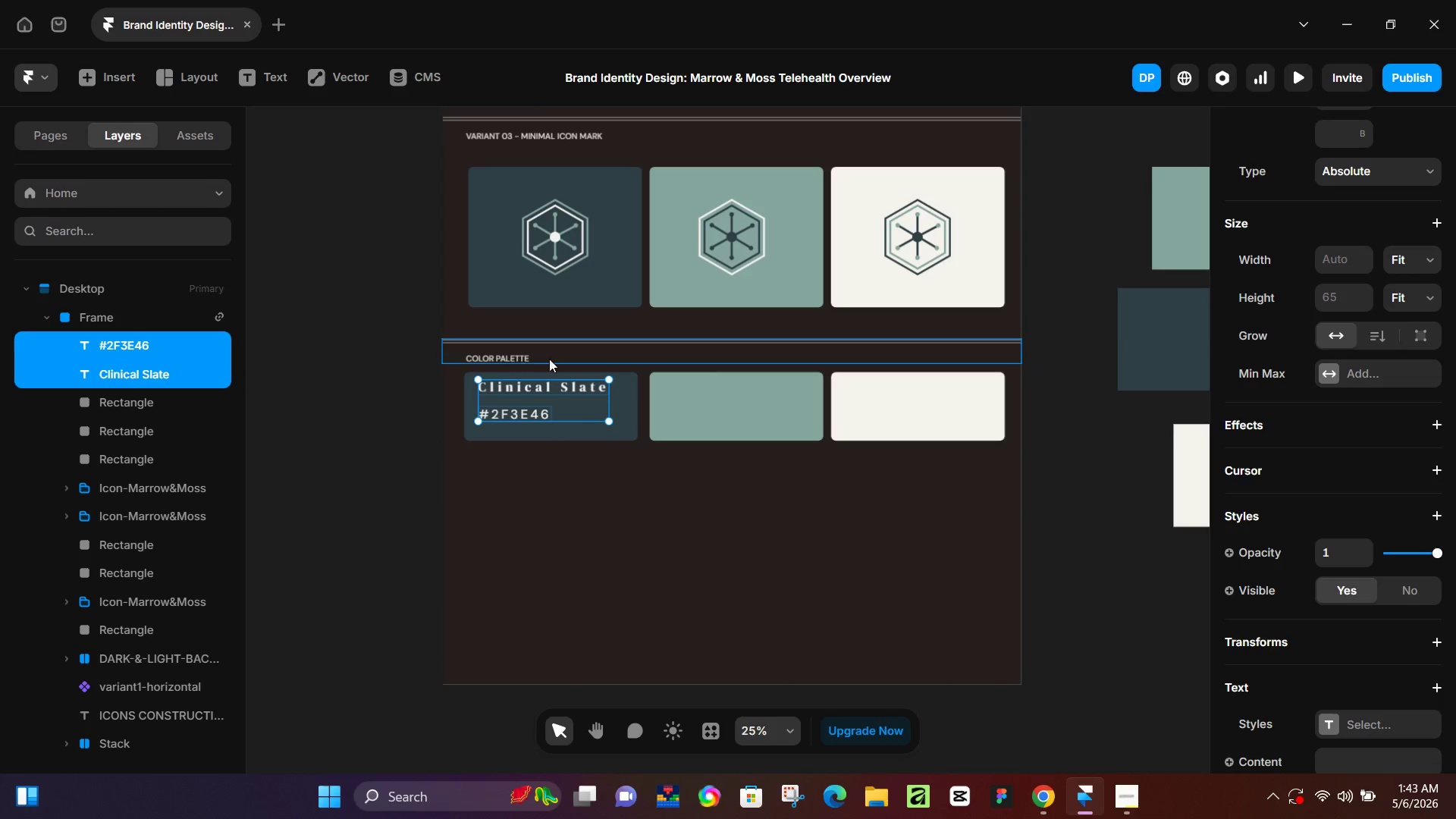 
key(Control+D)
 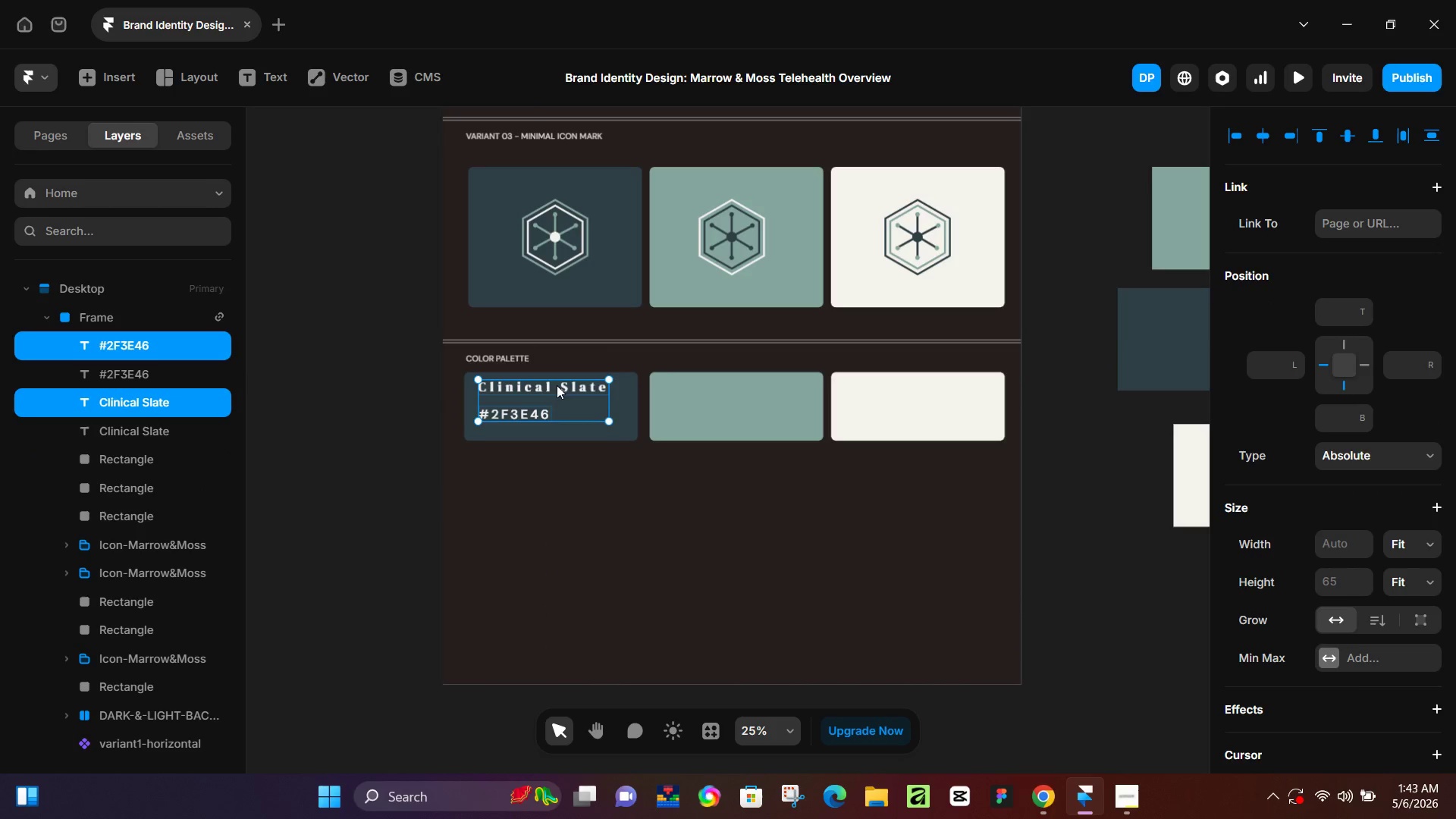 
left_click_drag(start_coordinate=[553, 396], to_coordinate=[643, 401])
 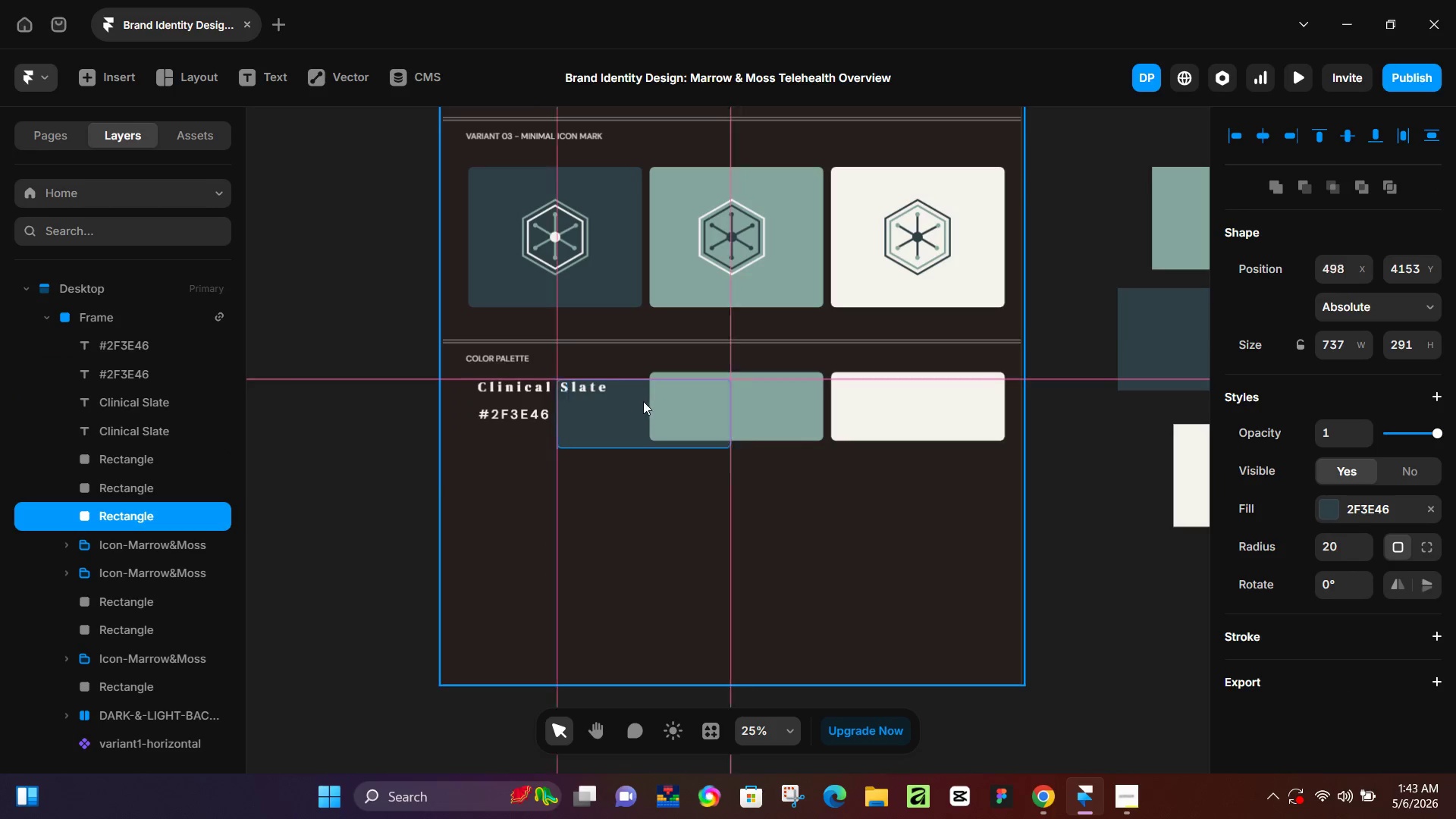 
key(Control+Z)
 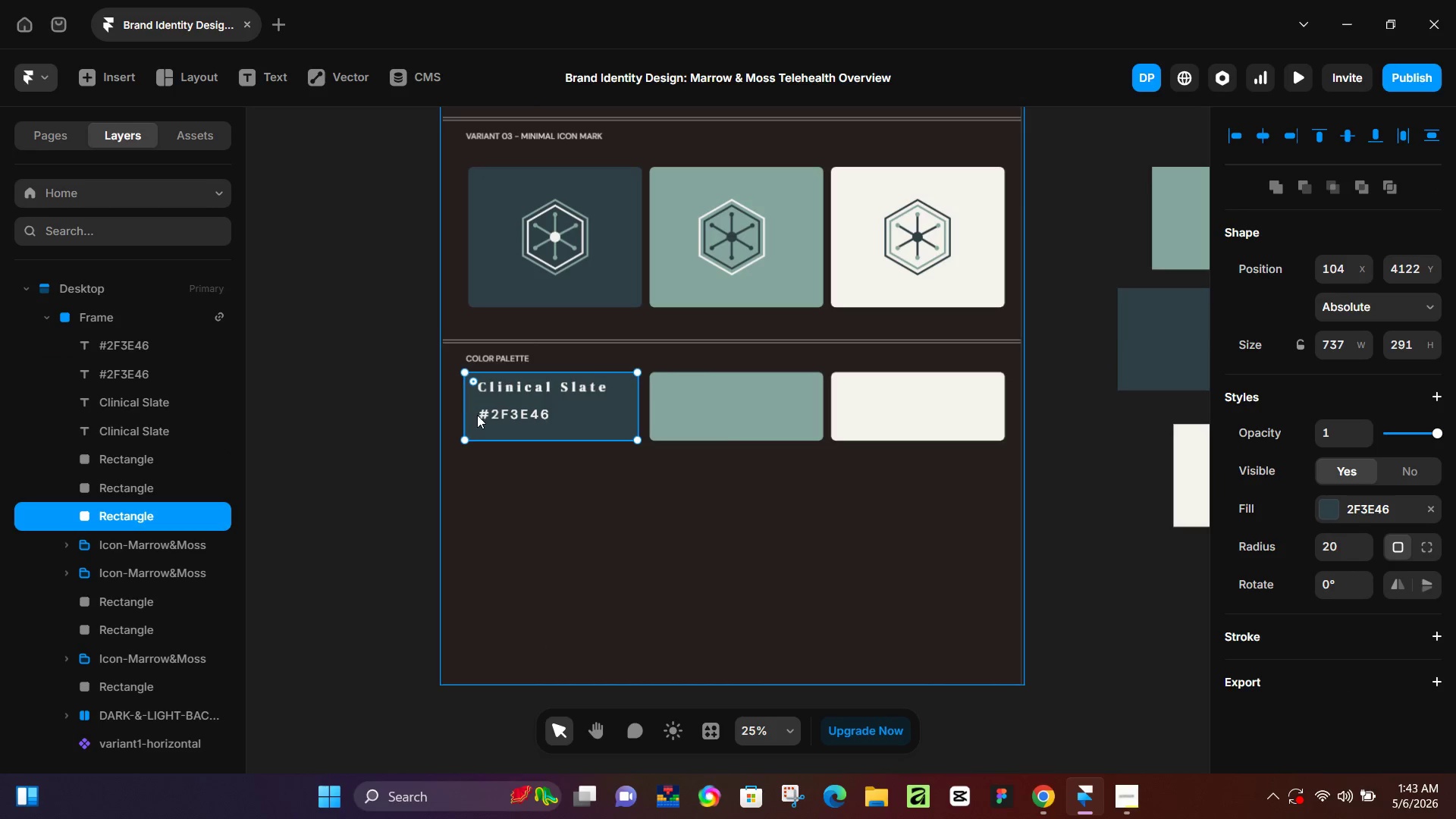 
key(Control+Z)
 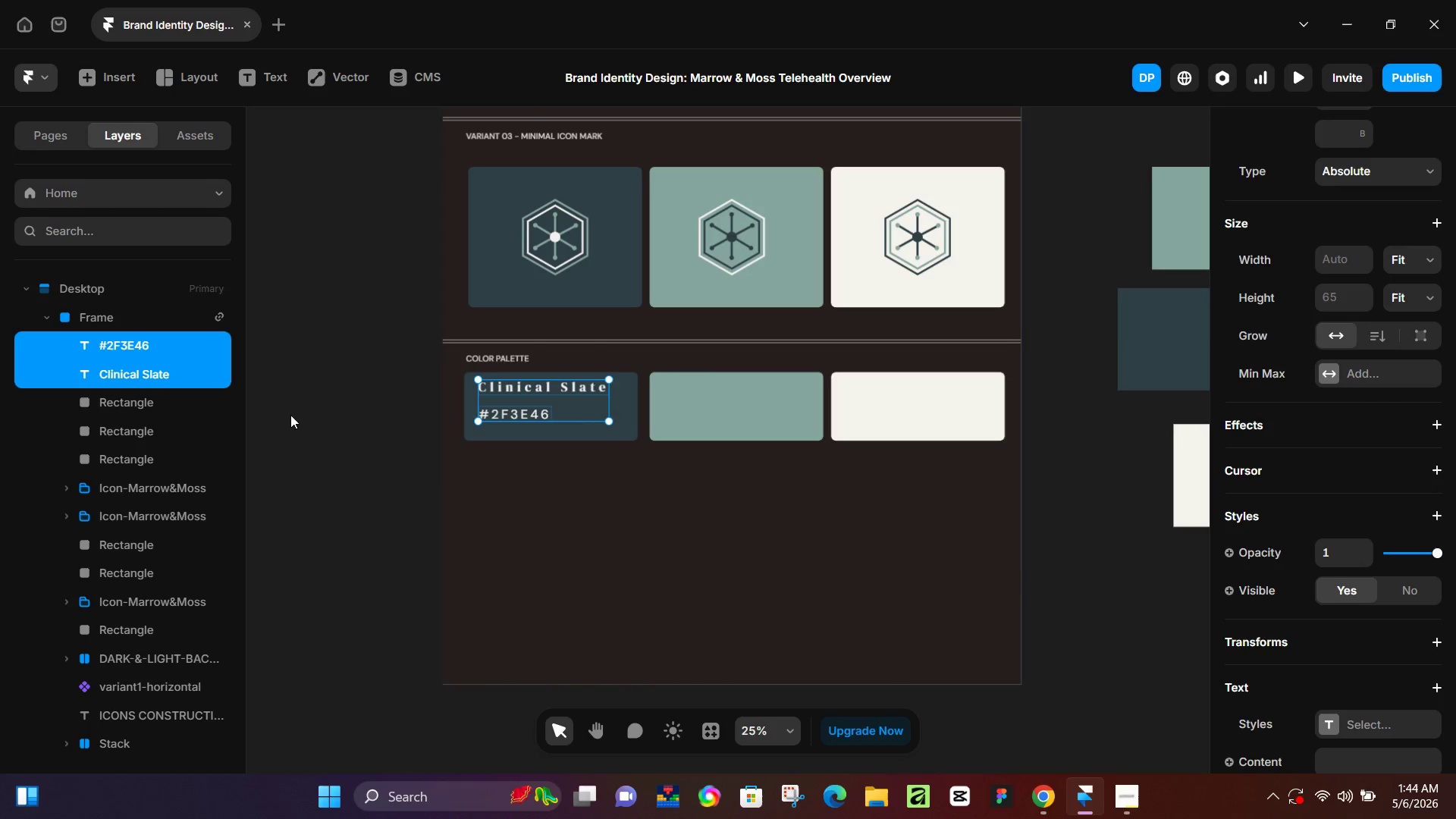 
scroll: coordinate [162, 430], scroll_direction: up, amount: 3.0
 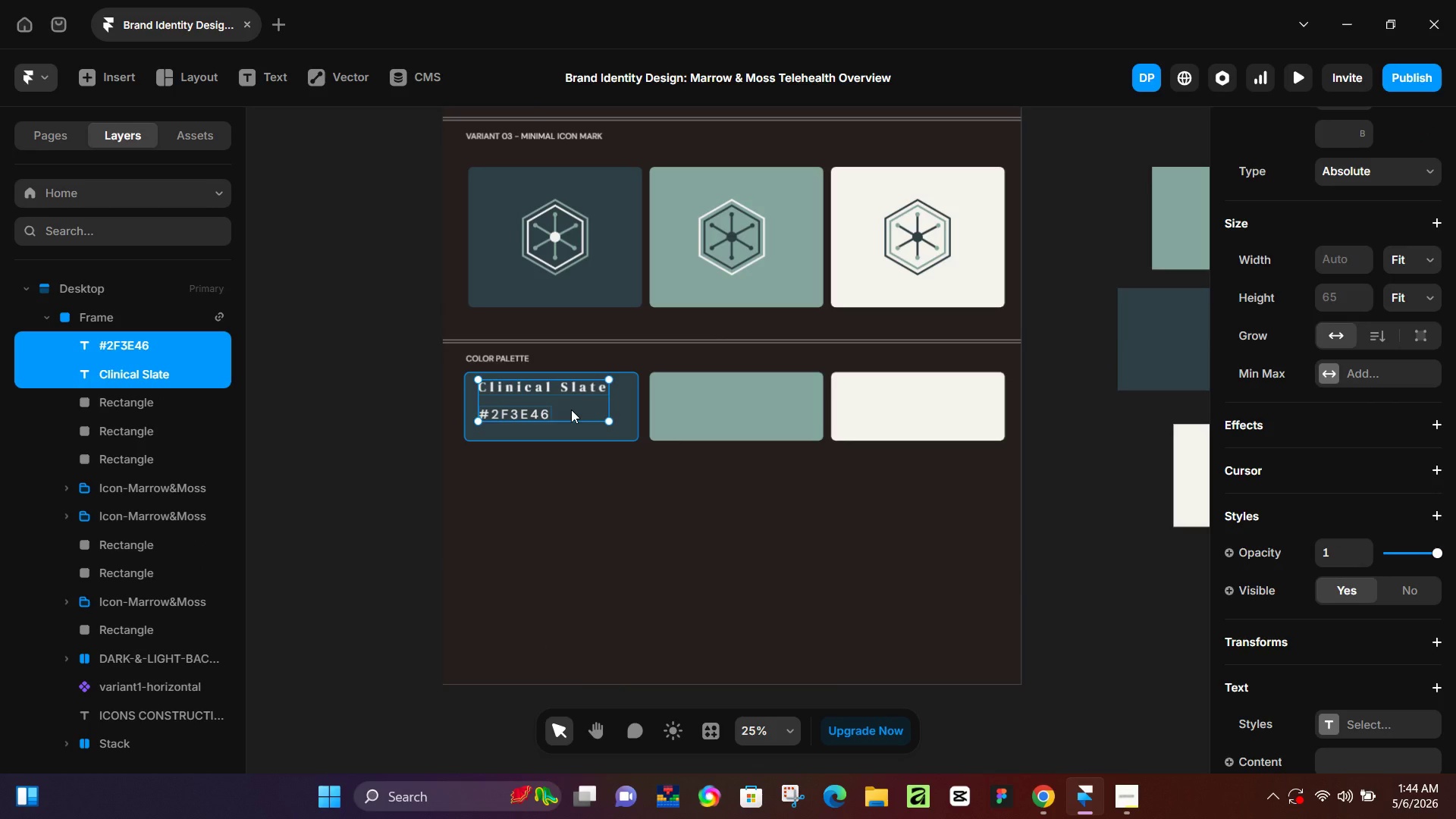 
key(Control+D)
 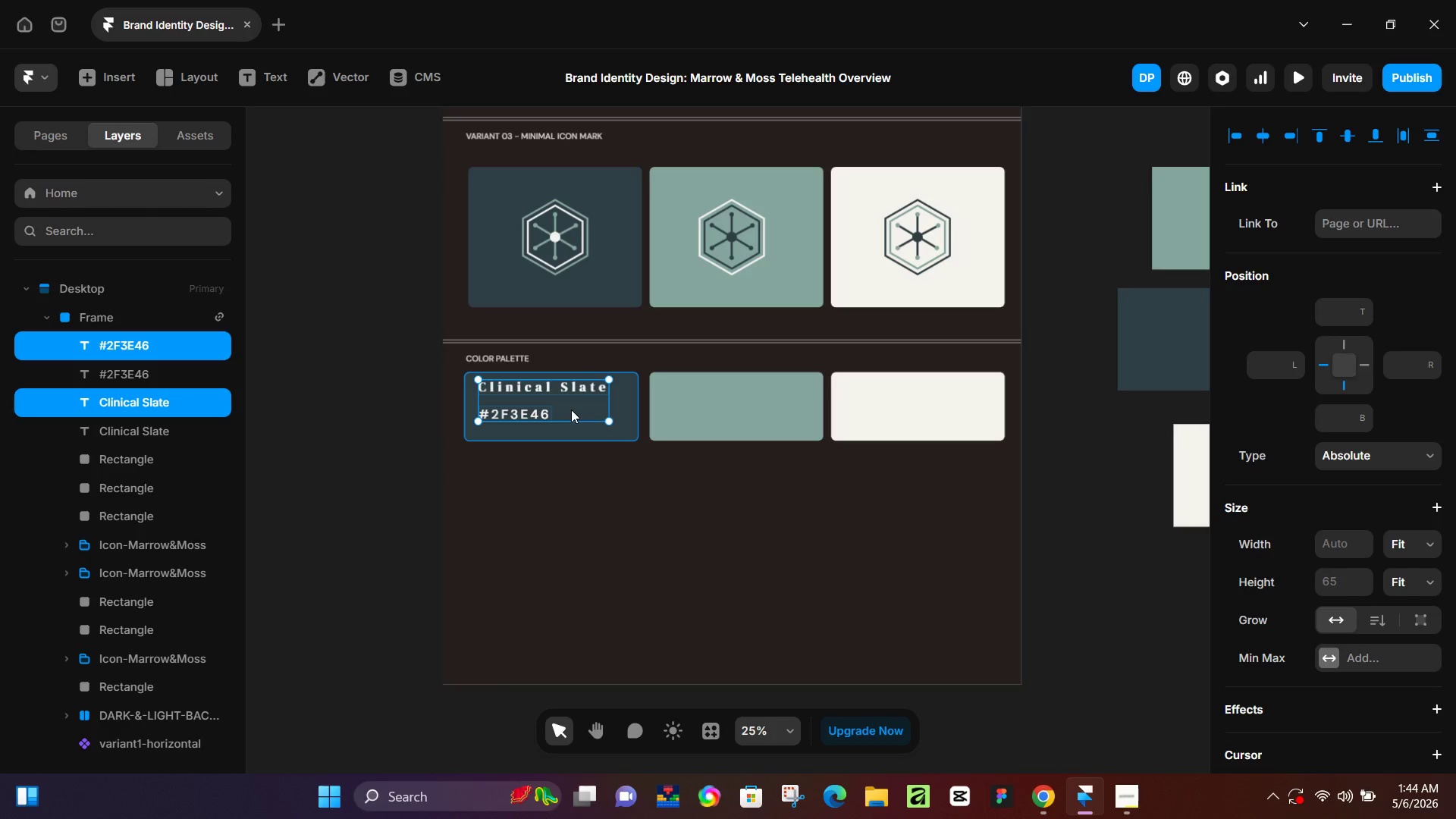 
hold_key(key=ArrowRight, duration=1.52)
 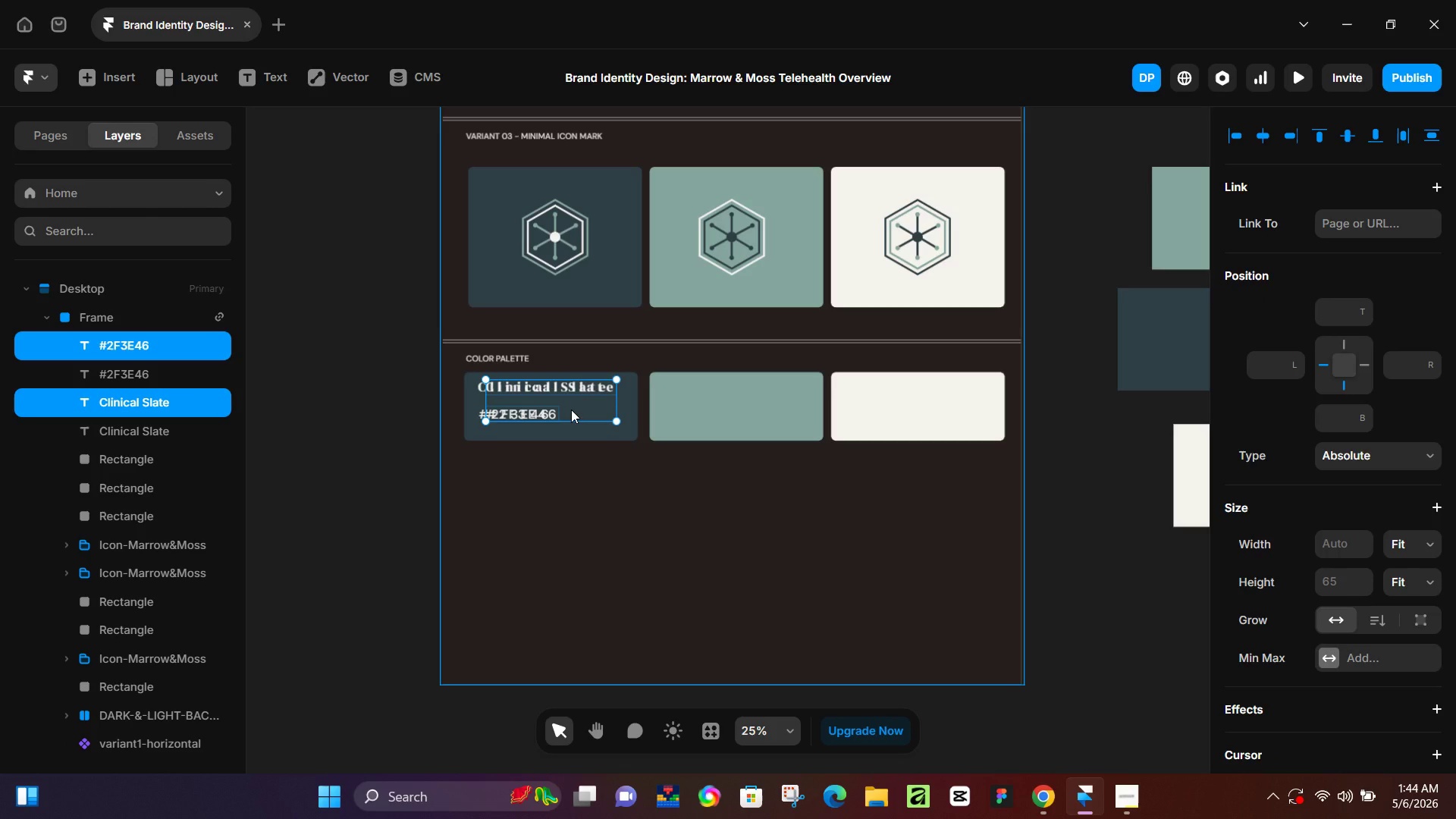 
hold_key(key=ArrowRight, duration=0.31)
 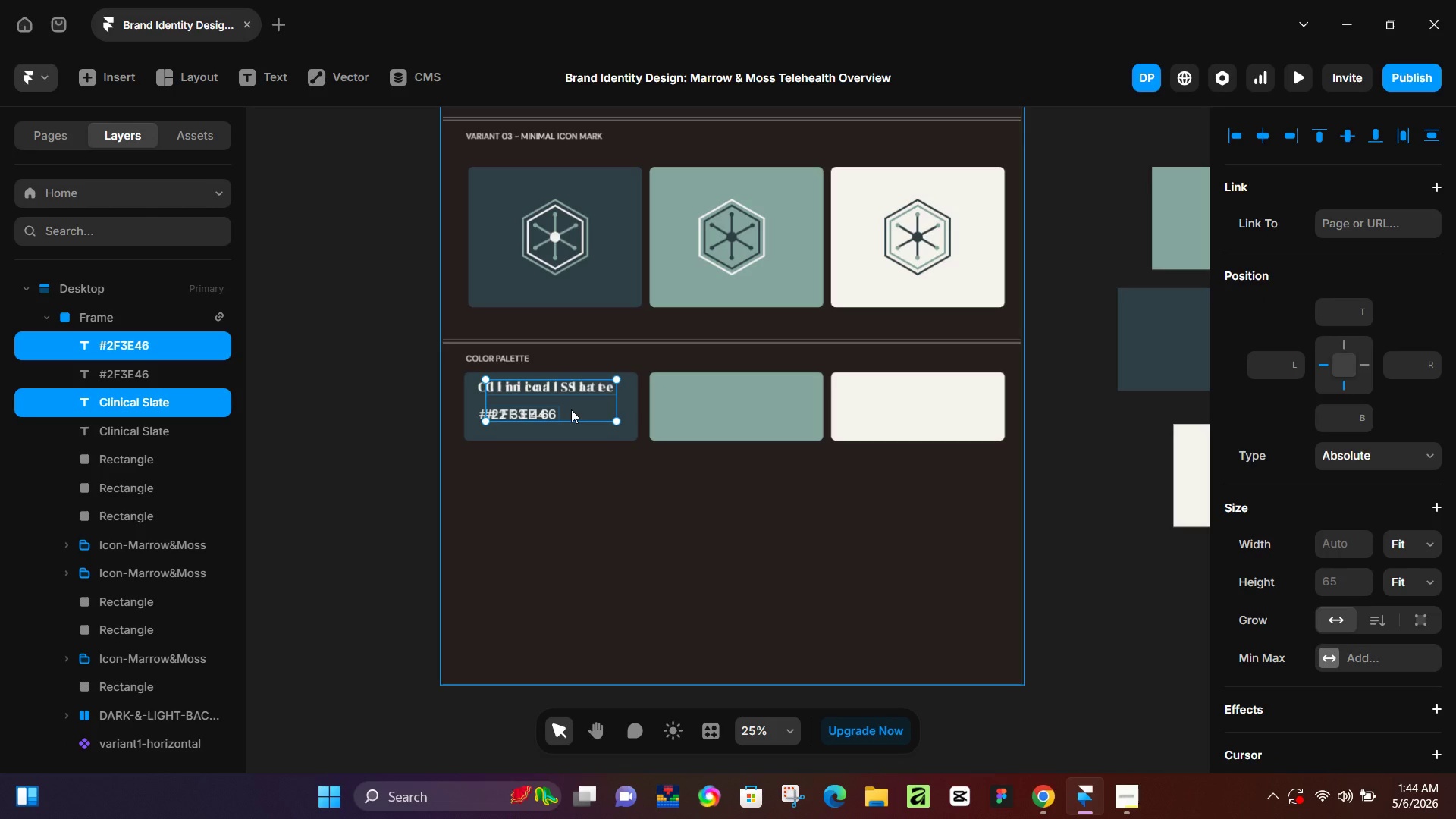 
key(Control+Z)
 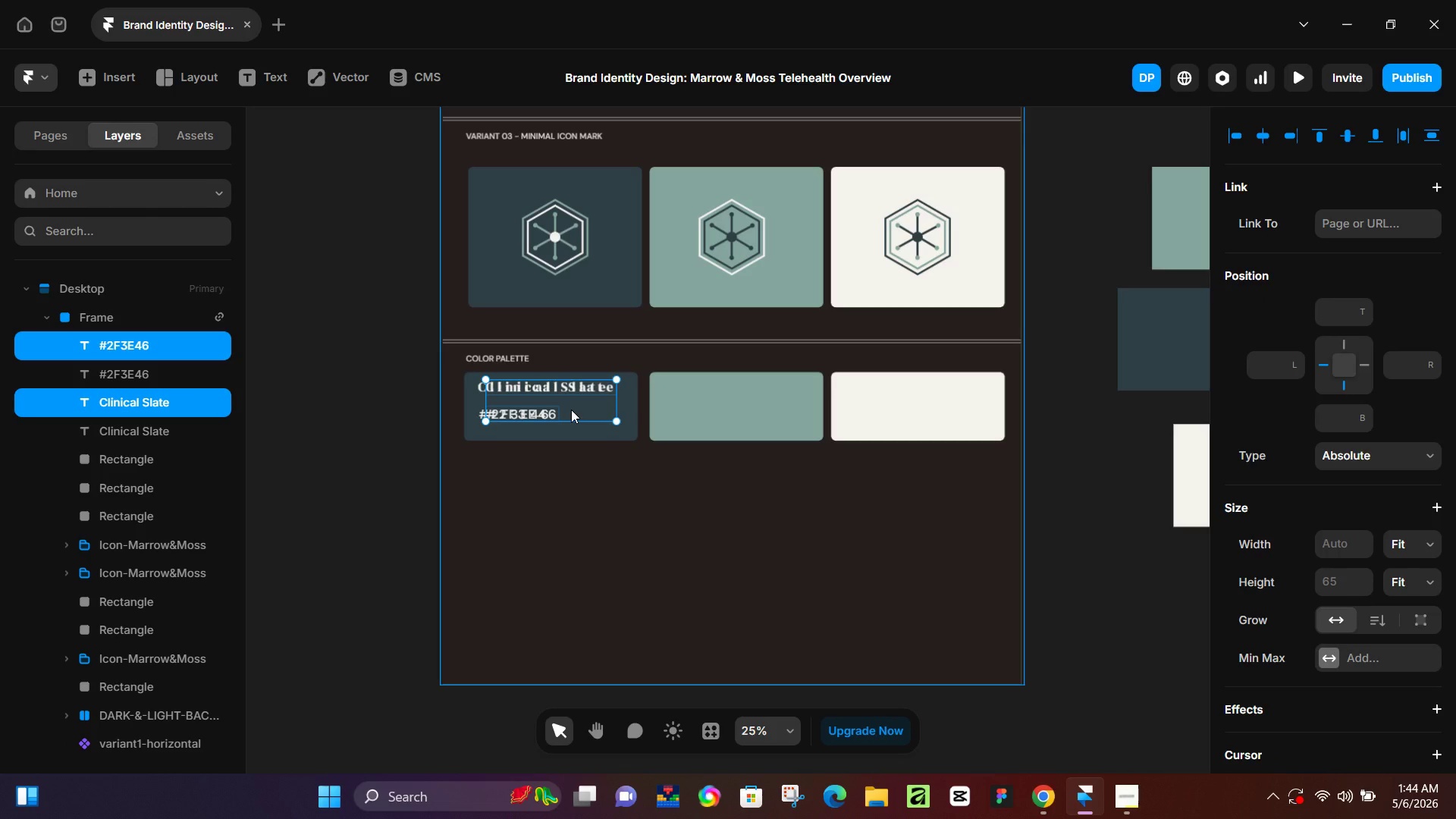 
key(Control+Z)
 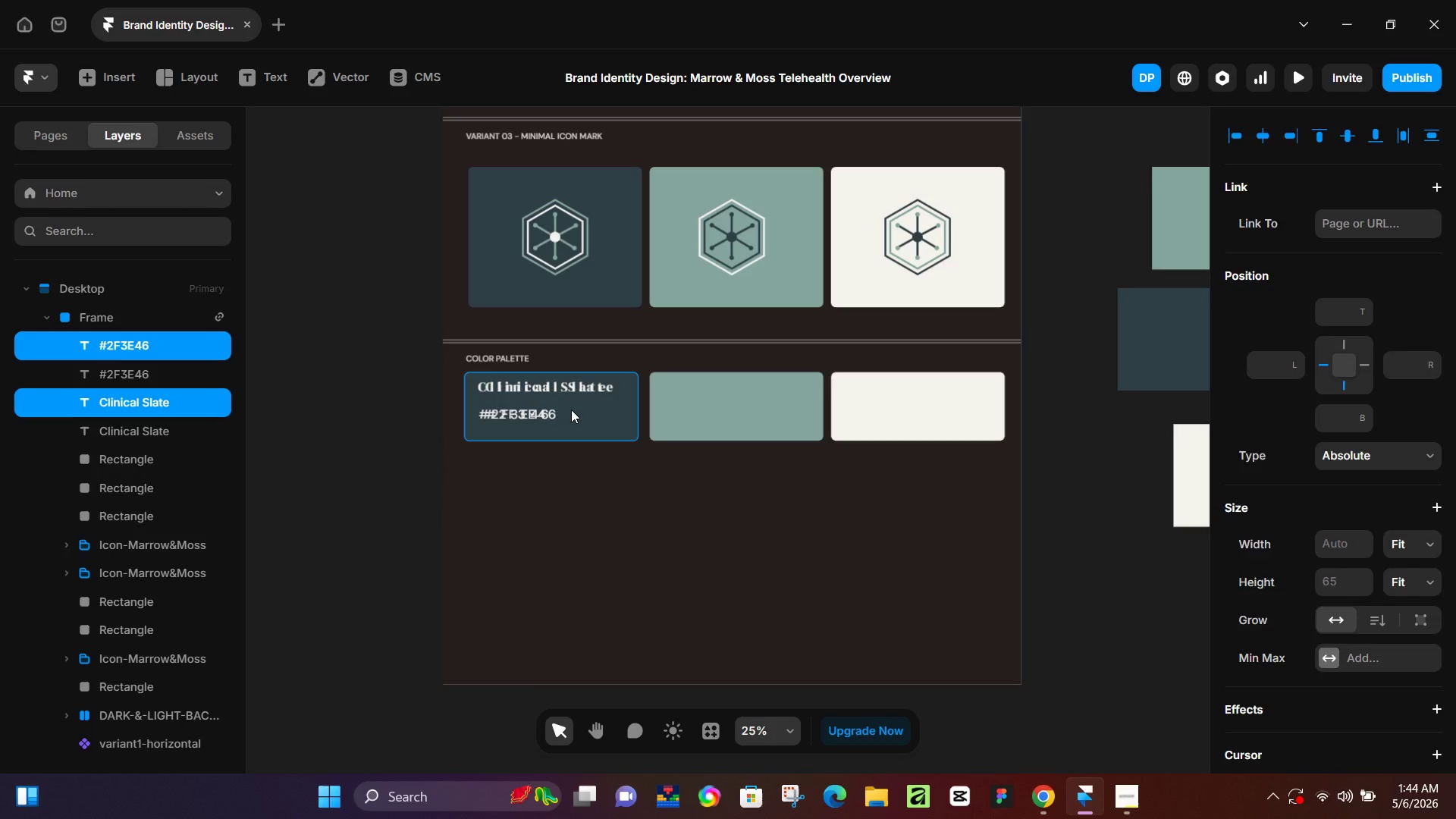 
key(Backspace)
 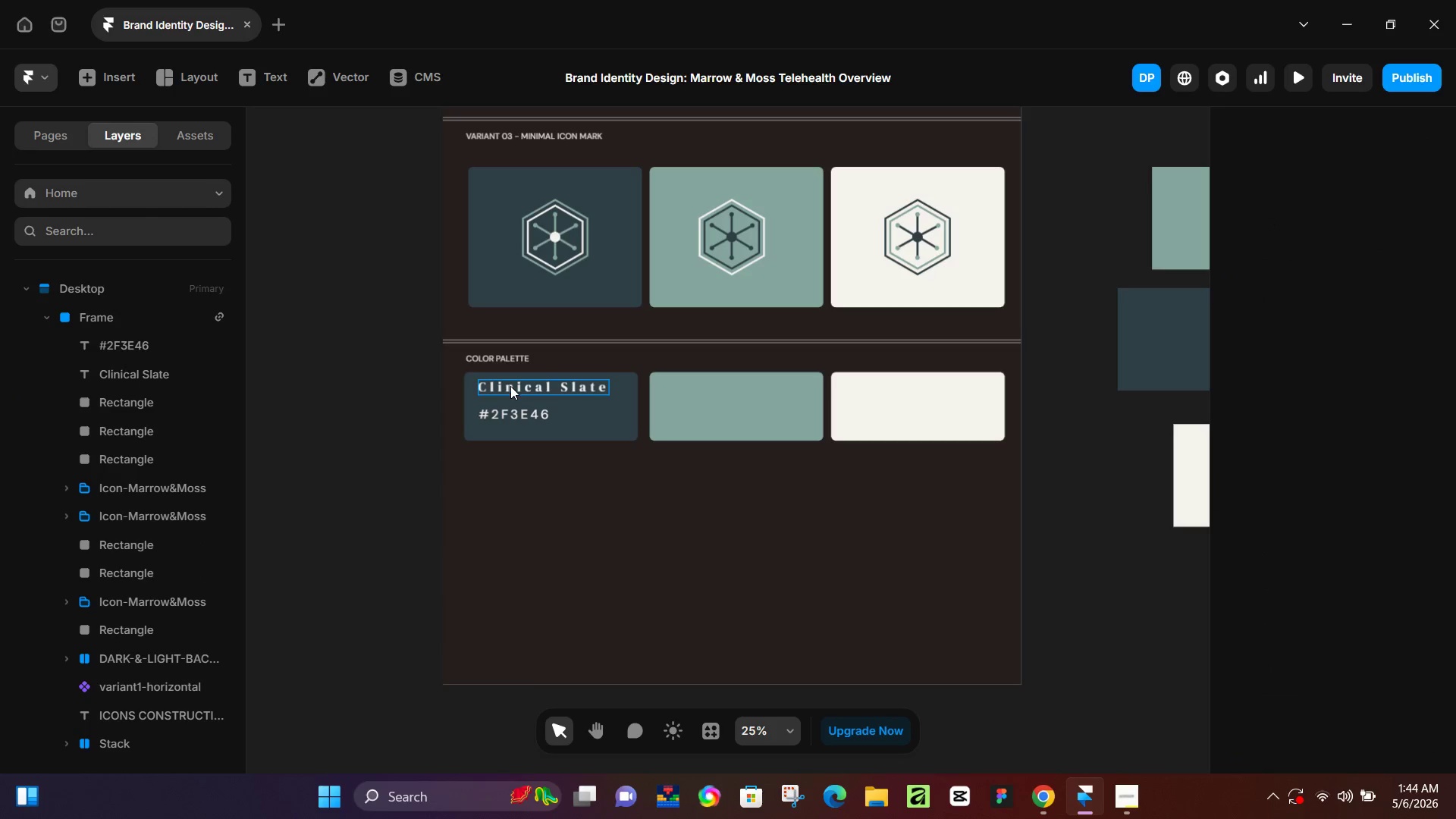 
left_click([512, 386])
 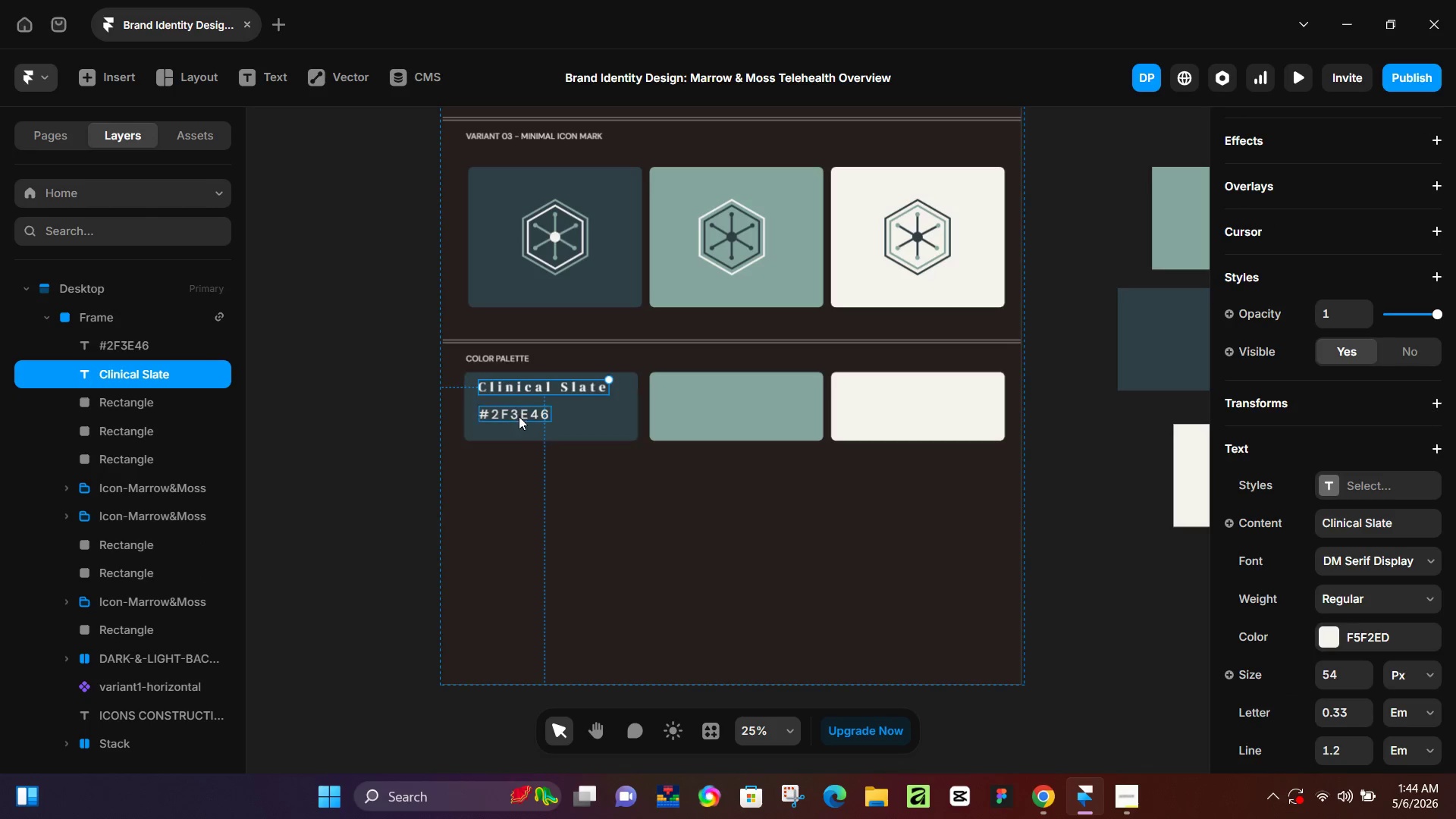 
hold_key(key=ShiftLeft, duration=0.5)
left_click([519, 416])
 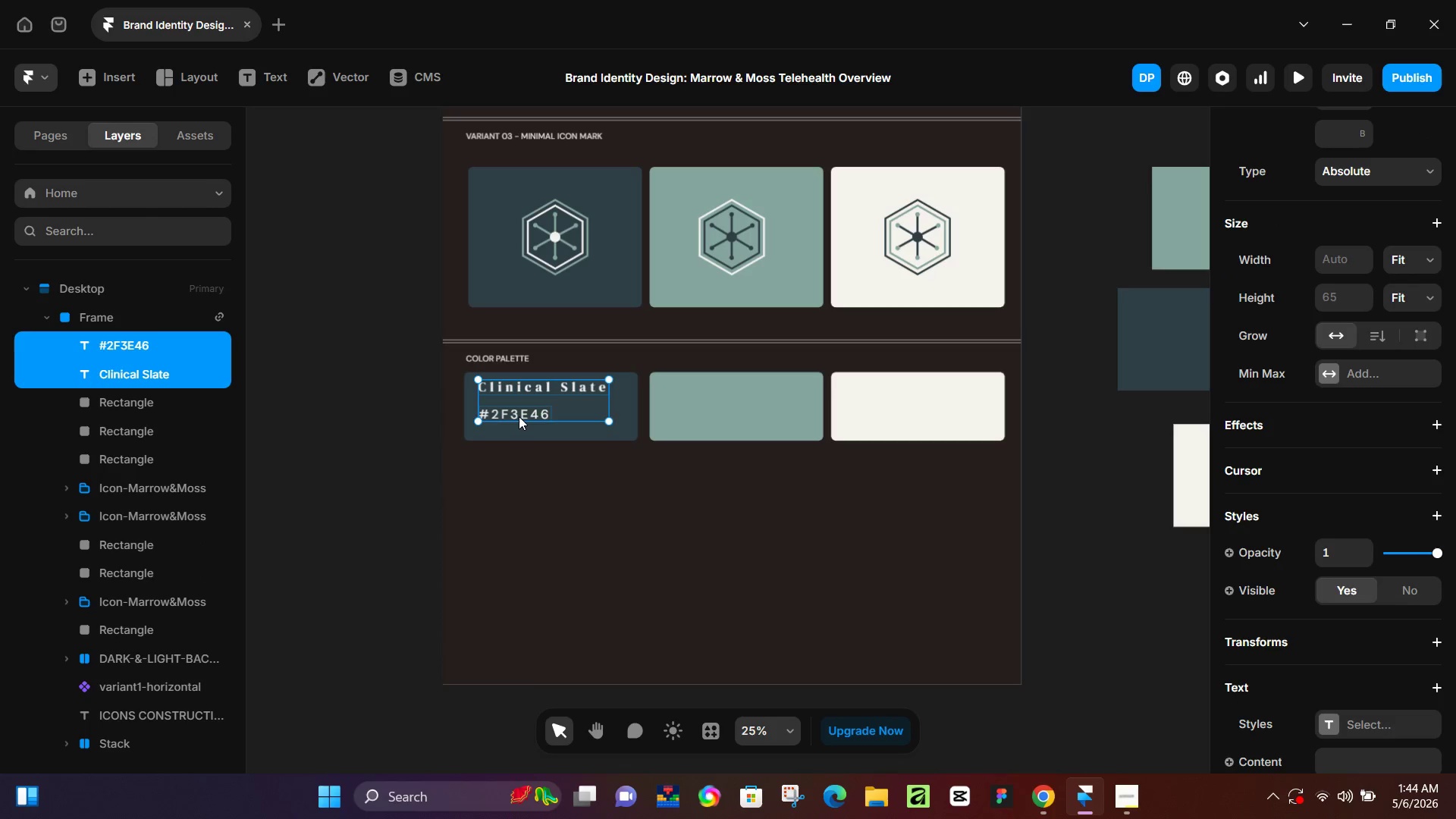 
hold_key(key=ShiftLeft, duration=4.3)
 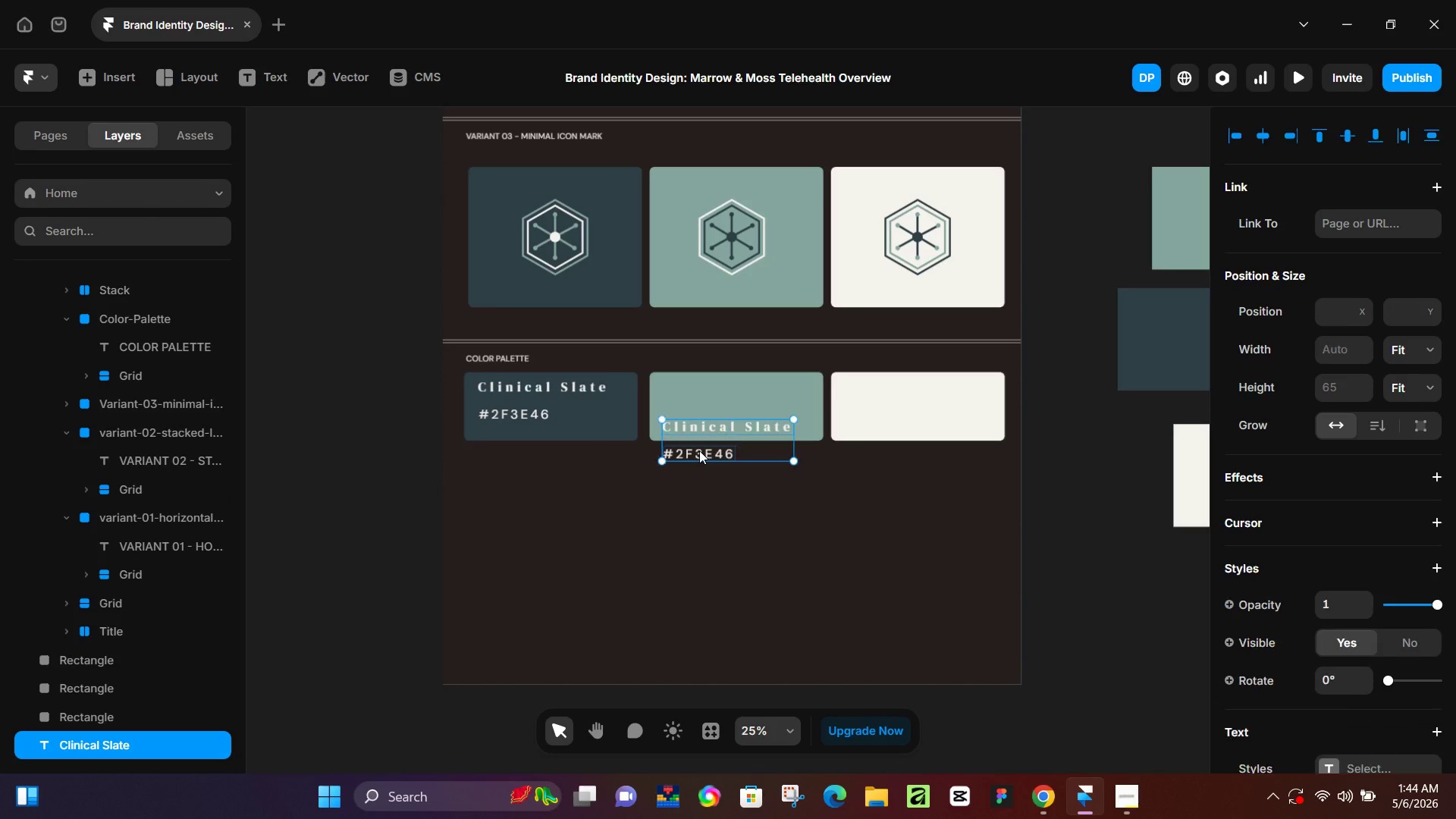 
key(Control+C)
 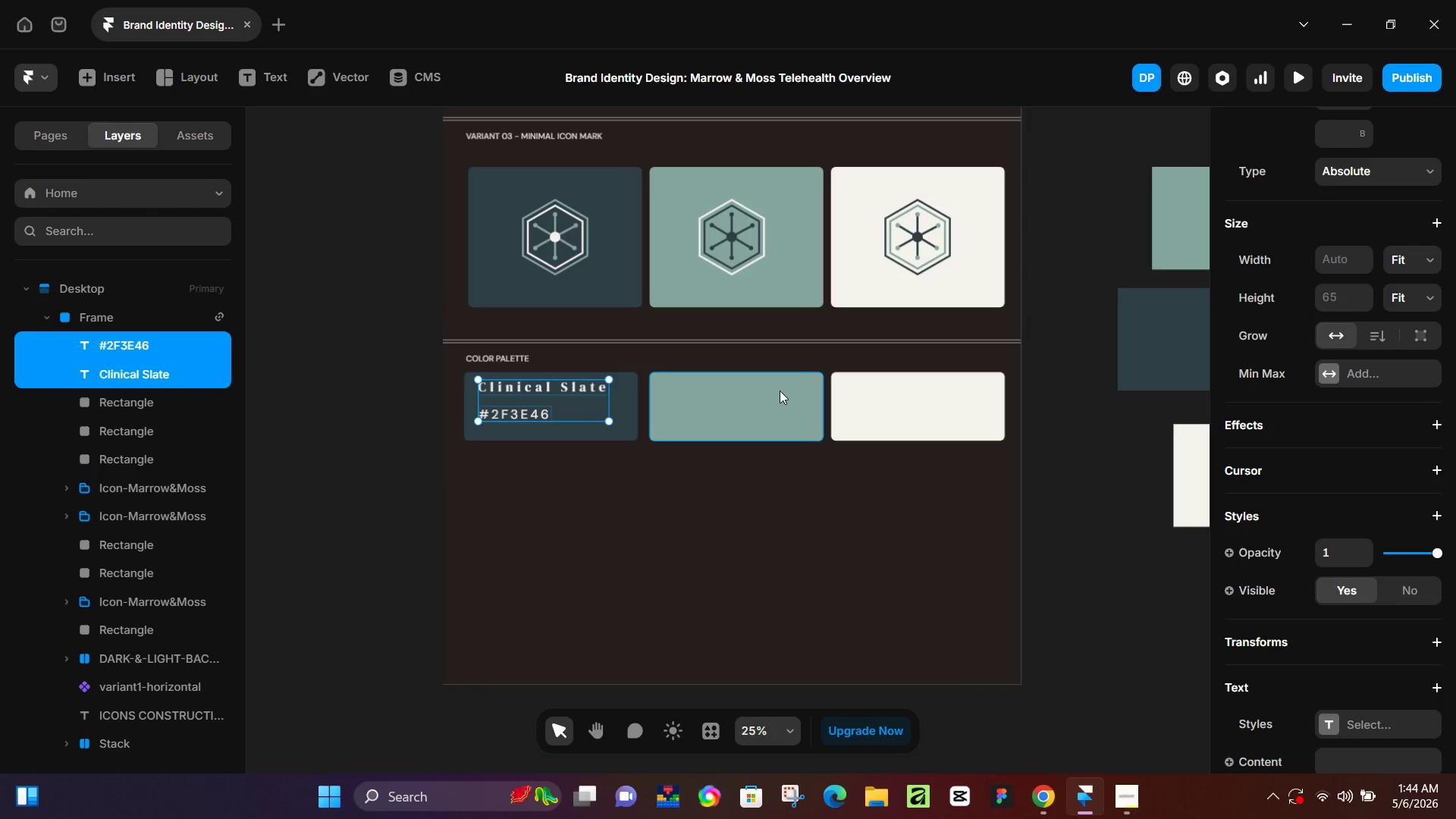 
left_click([780, 391])
 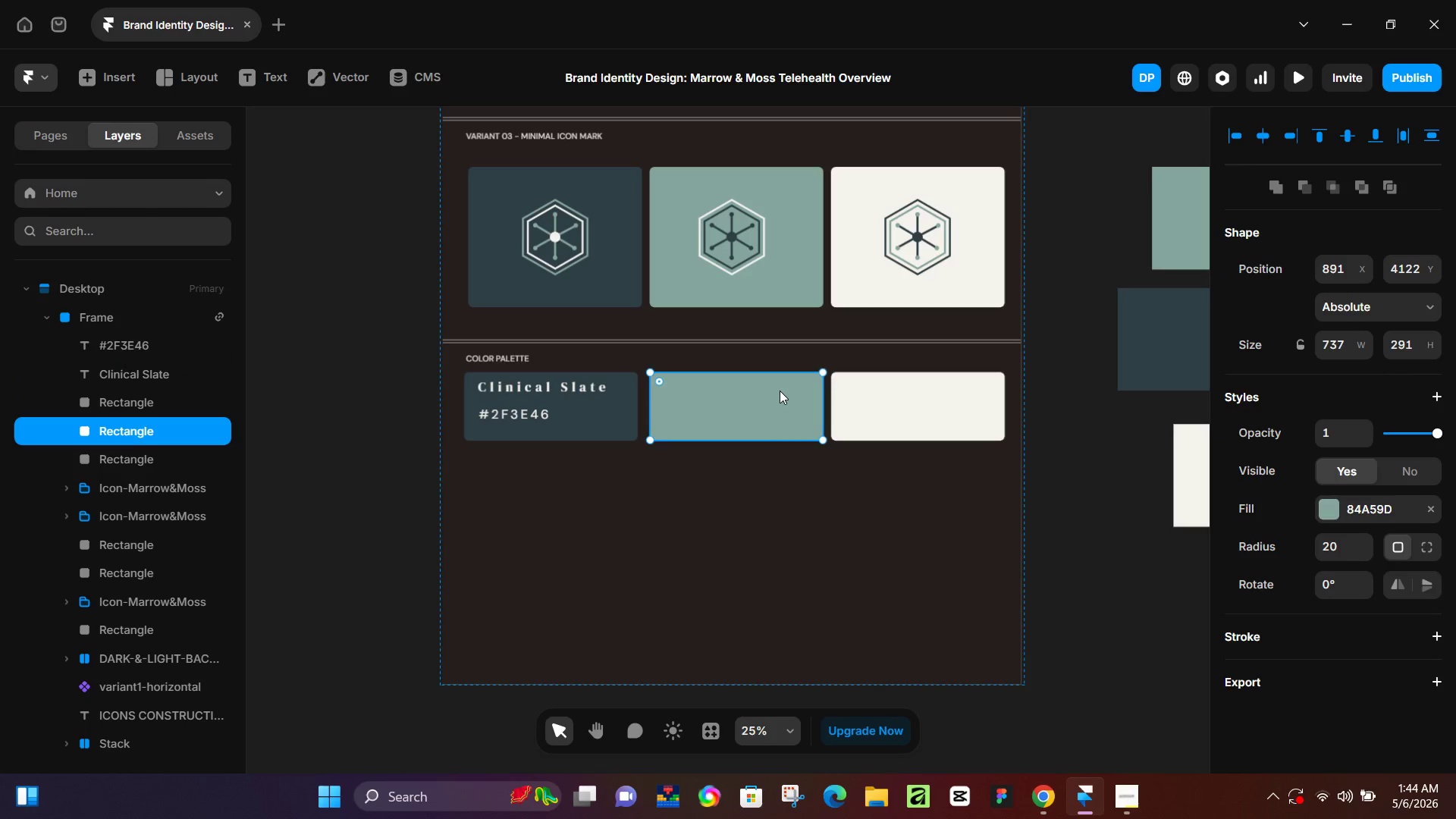 
key(Control+V)
 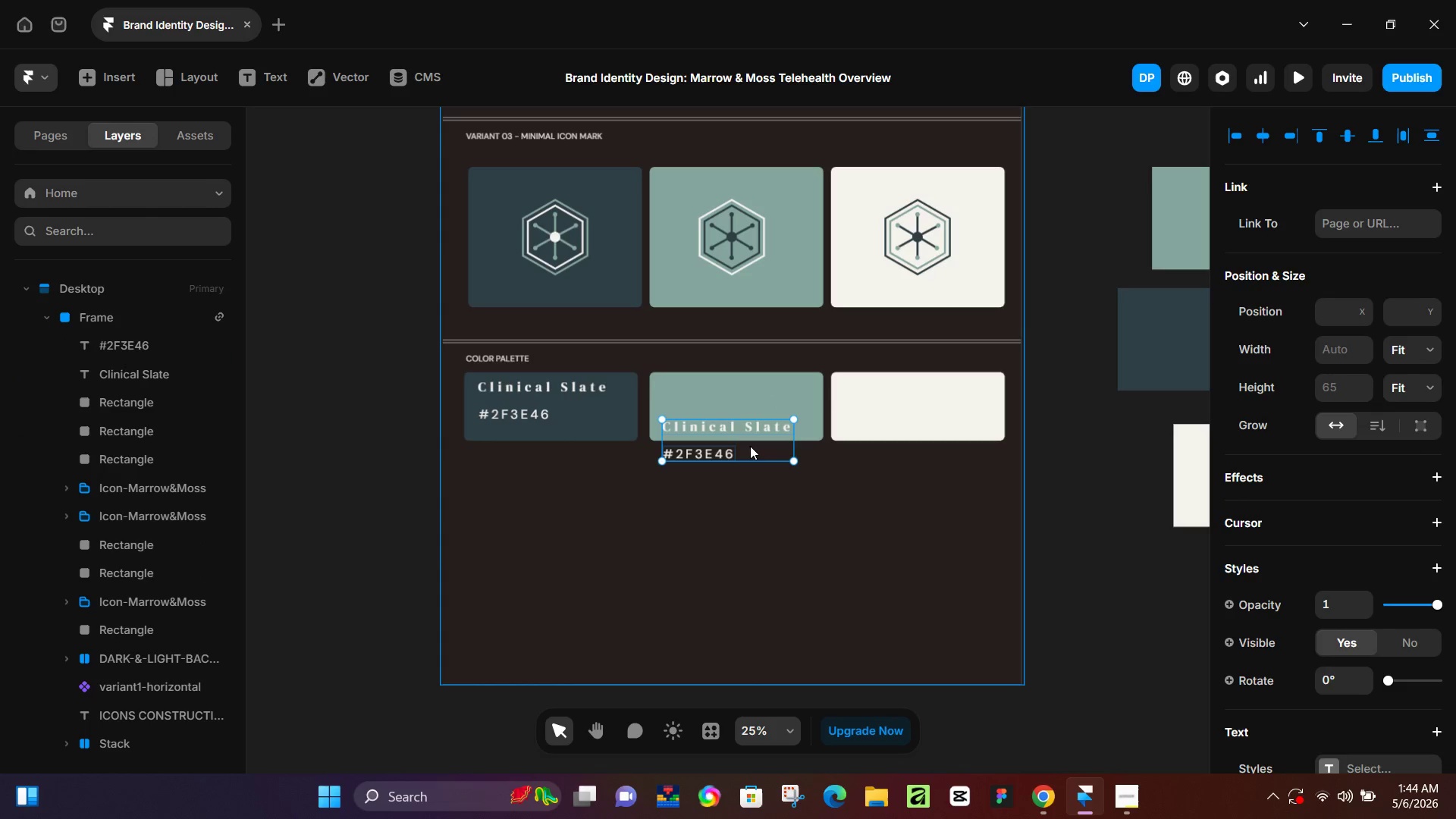 
left_click_drag(start_coordinate=[752, 446], to_coordinate=[755, 430])
 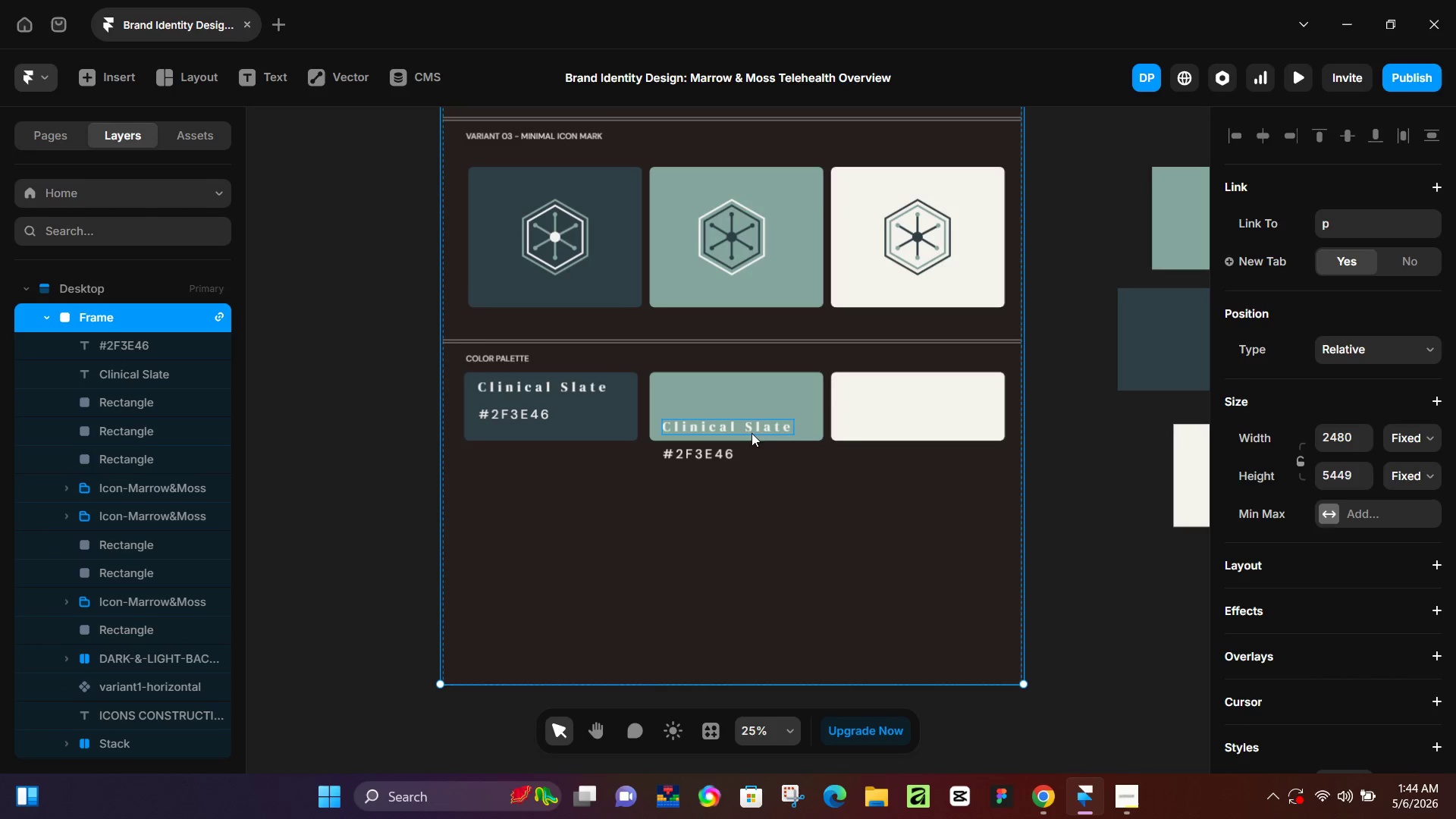 
key(Control+Z)